 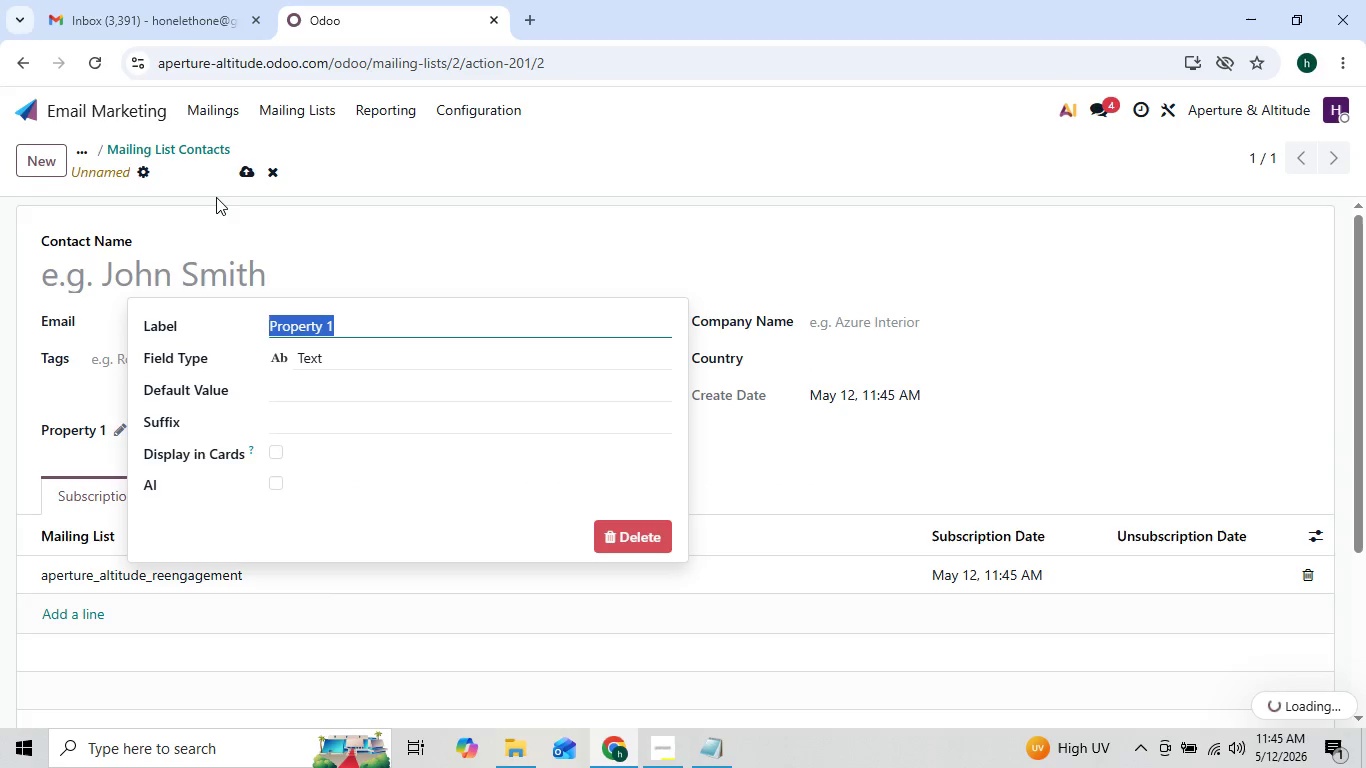 
left_click([720, 767])
 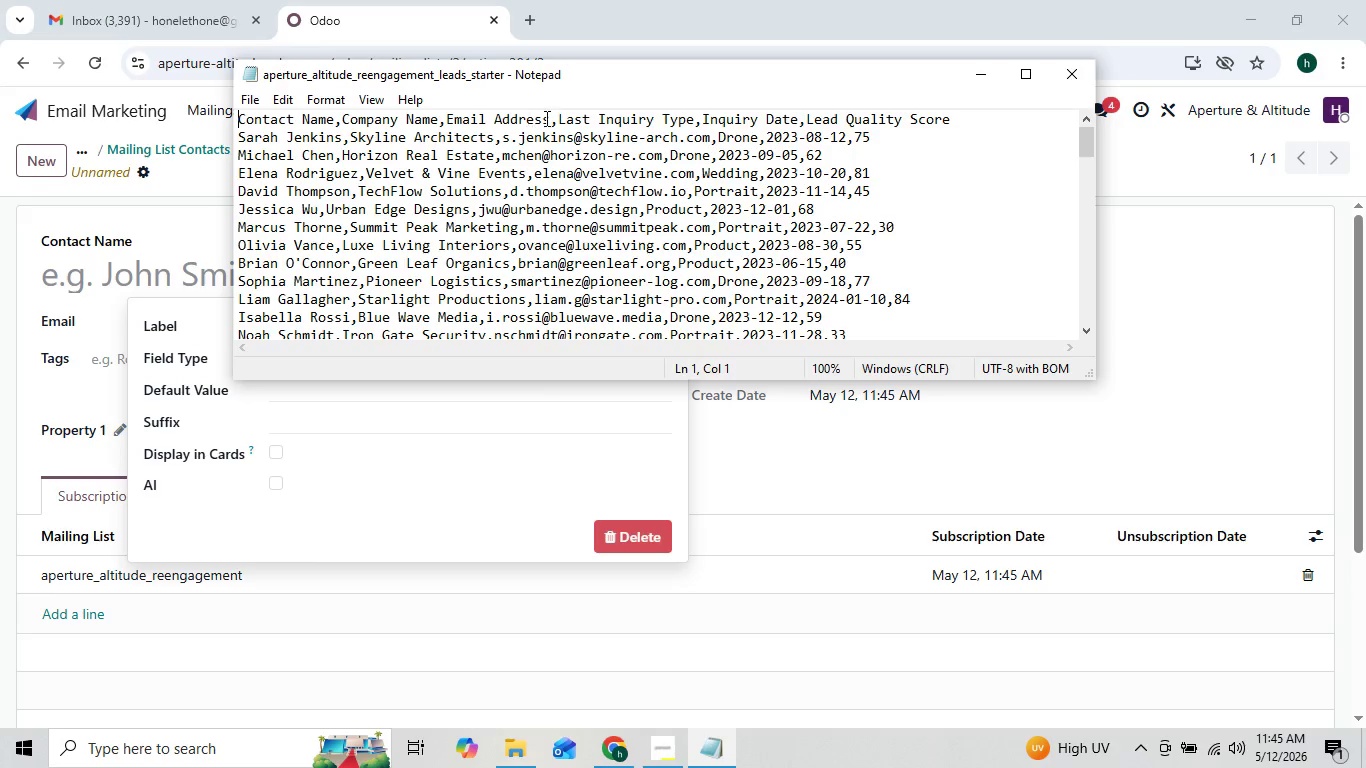 
left_click_drag(start_coordinate=[558, 115], to_coordinate=[693, 116])
 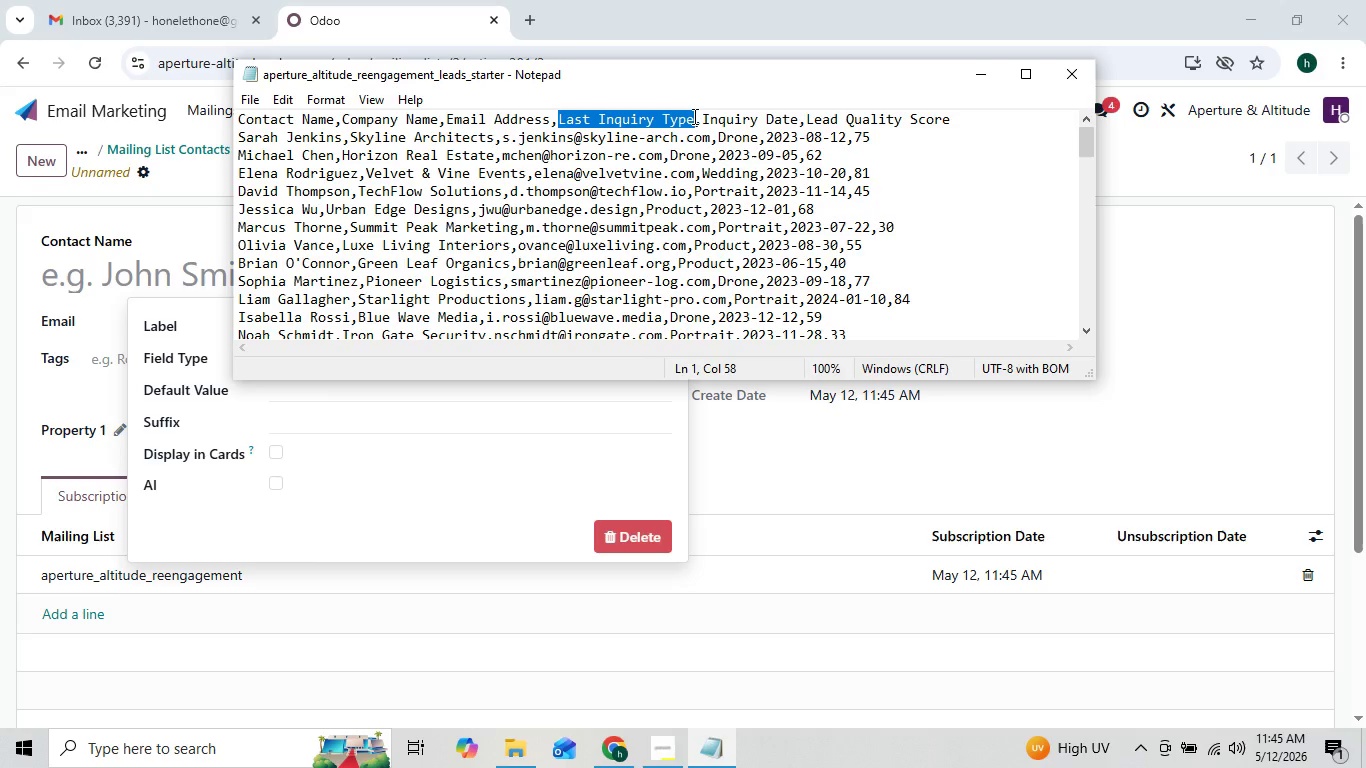 
key(Control+C)
 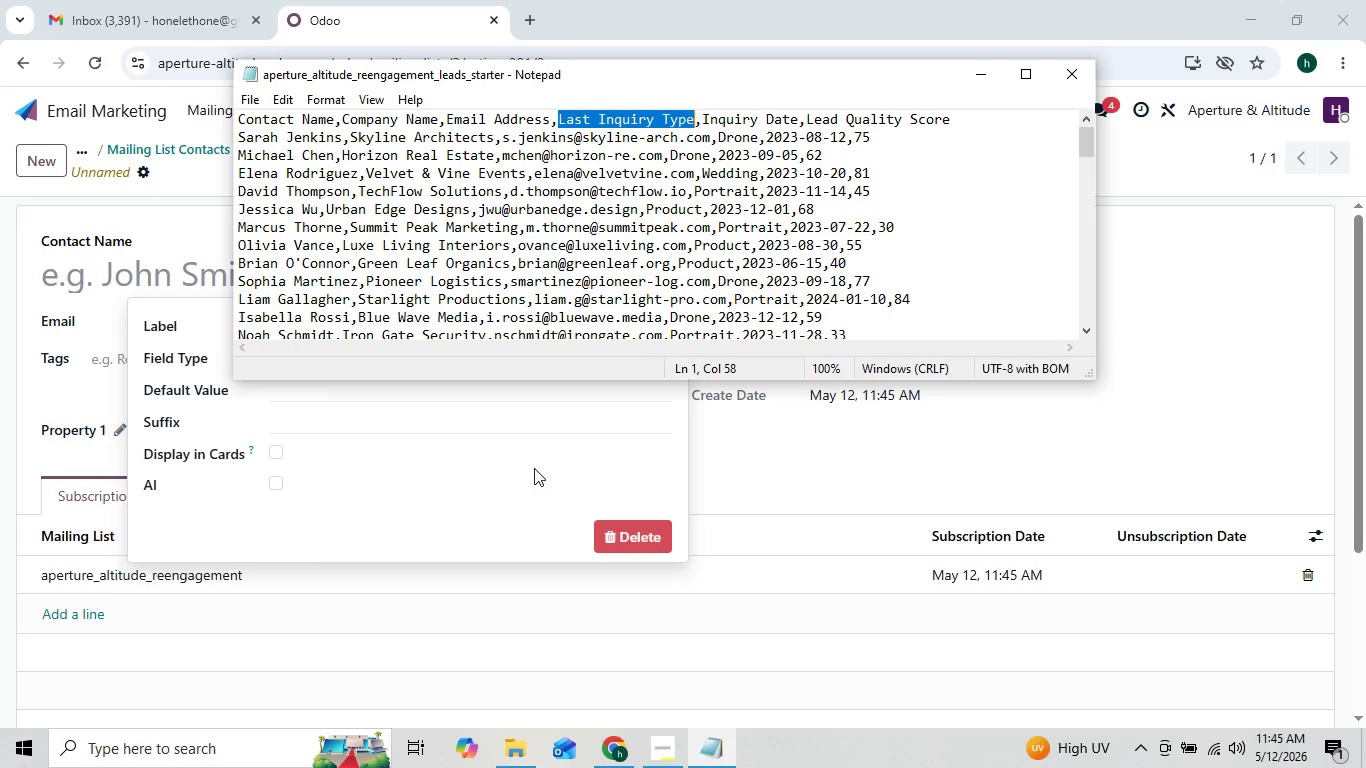 
left_click([447, 442])
 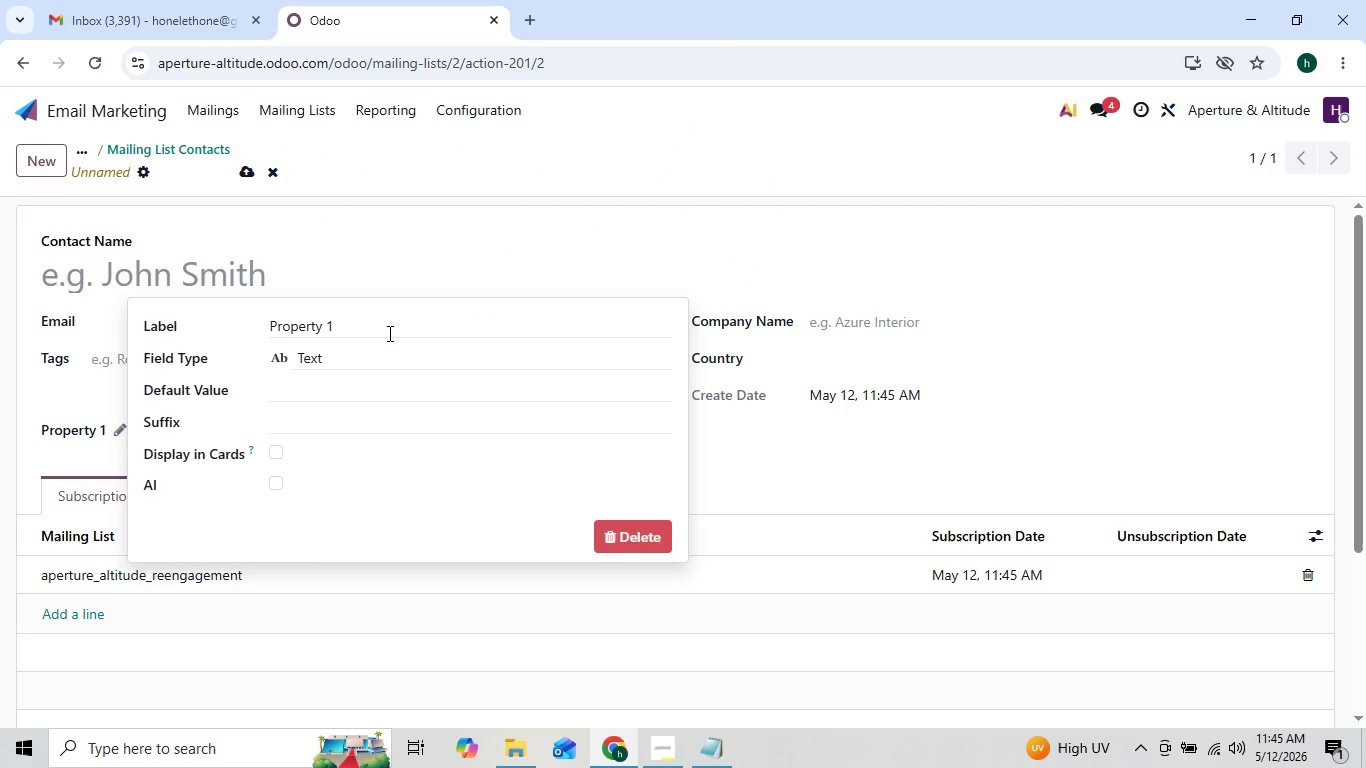 
left_click([388, 330])
 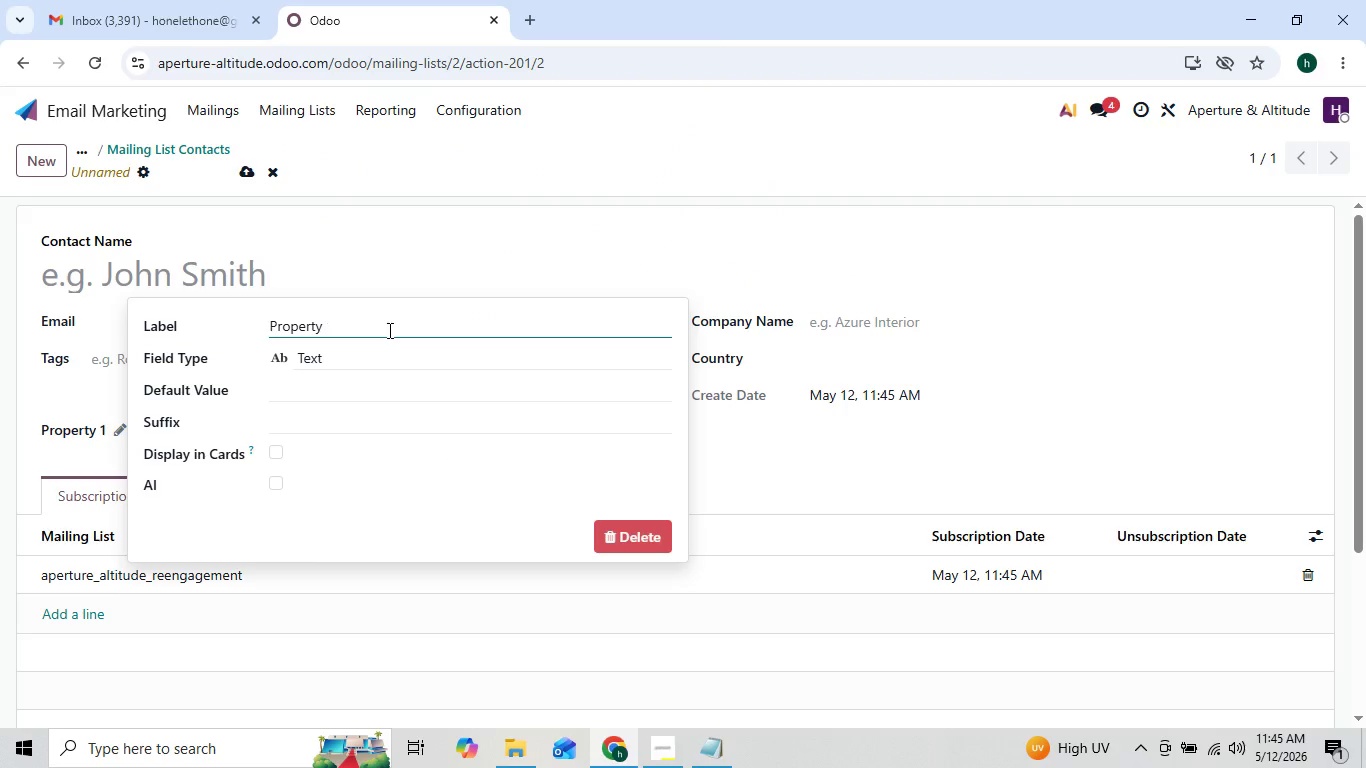 
hold_key(key=Backspace, duration=0.92)
 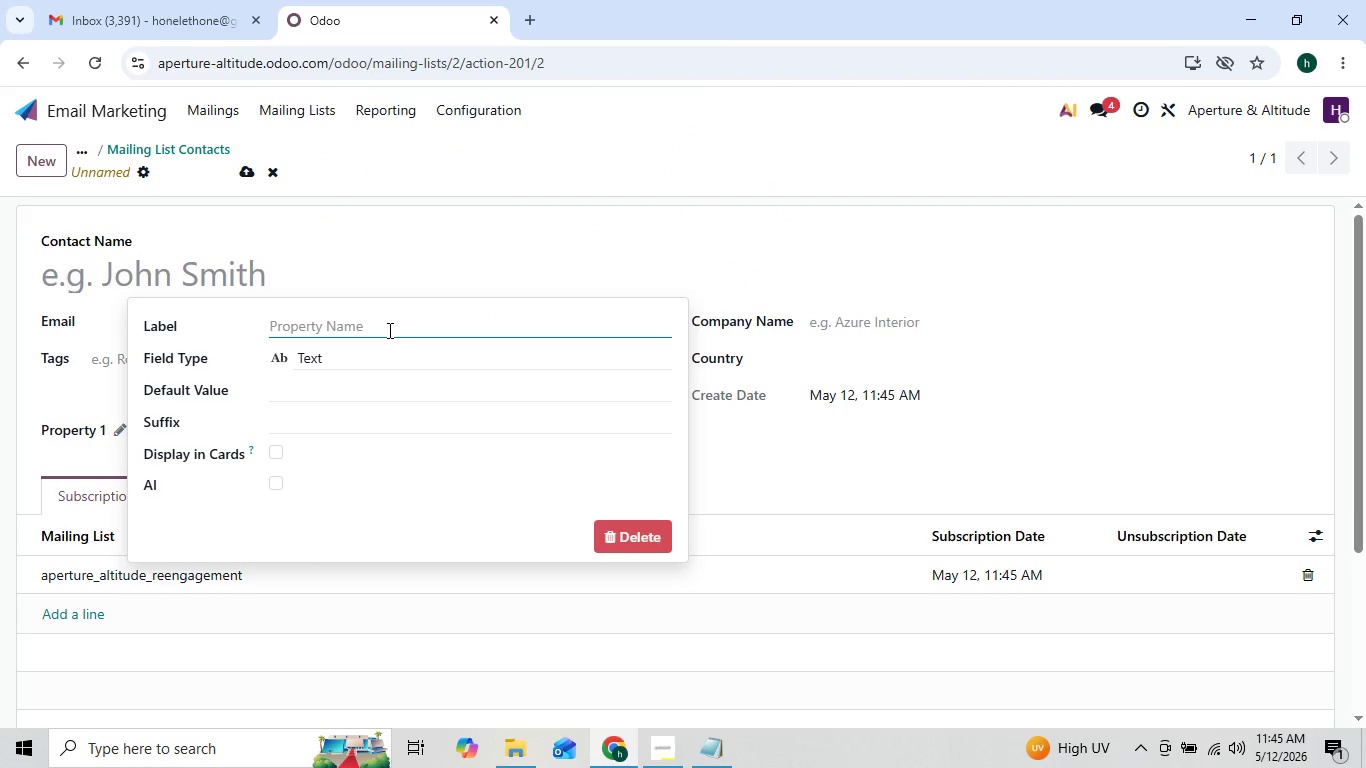 
key(Control+V)
 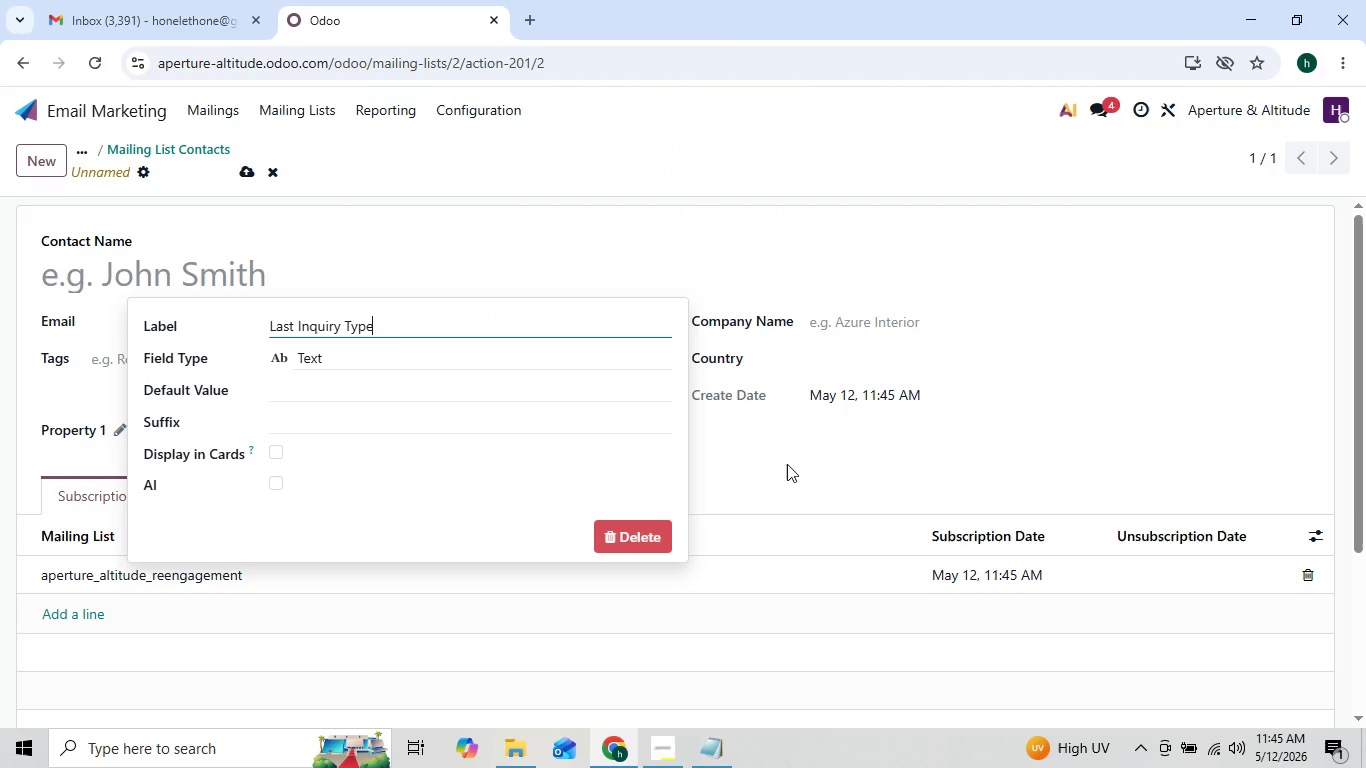 
left_click([797, 471])
 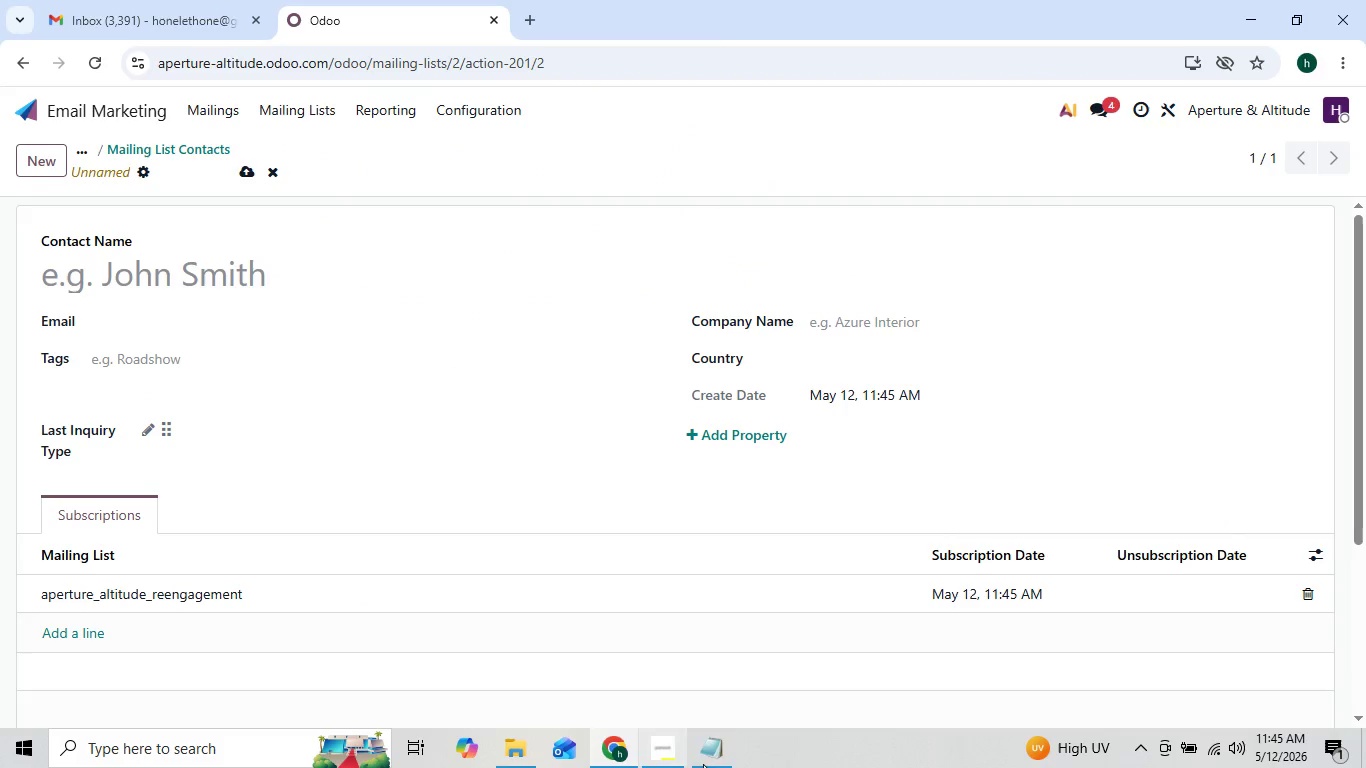 
left_click([725, 767])
 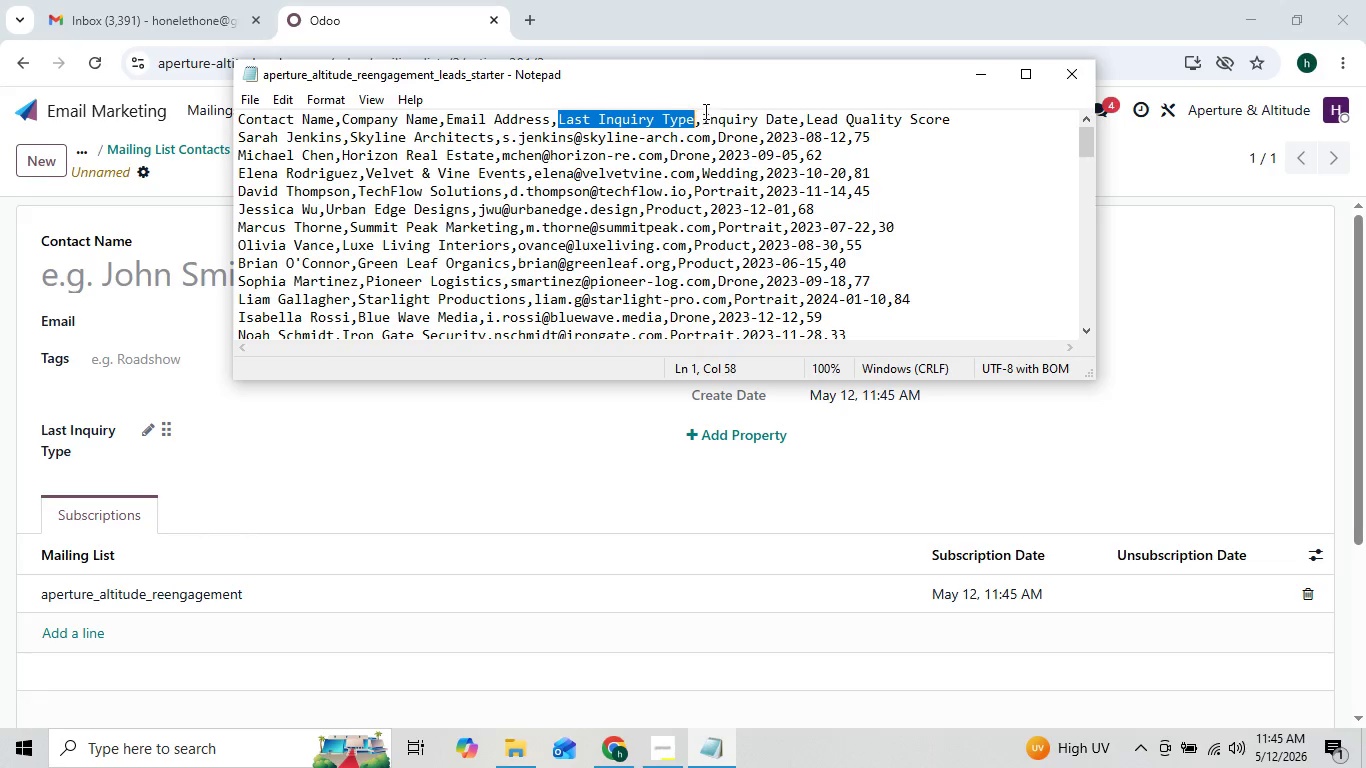 
left_click_drag(start_coordinate=[704, 113], to_coordinate=[794, 117])
 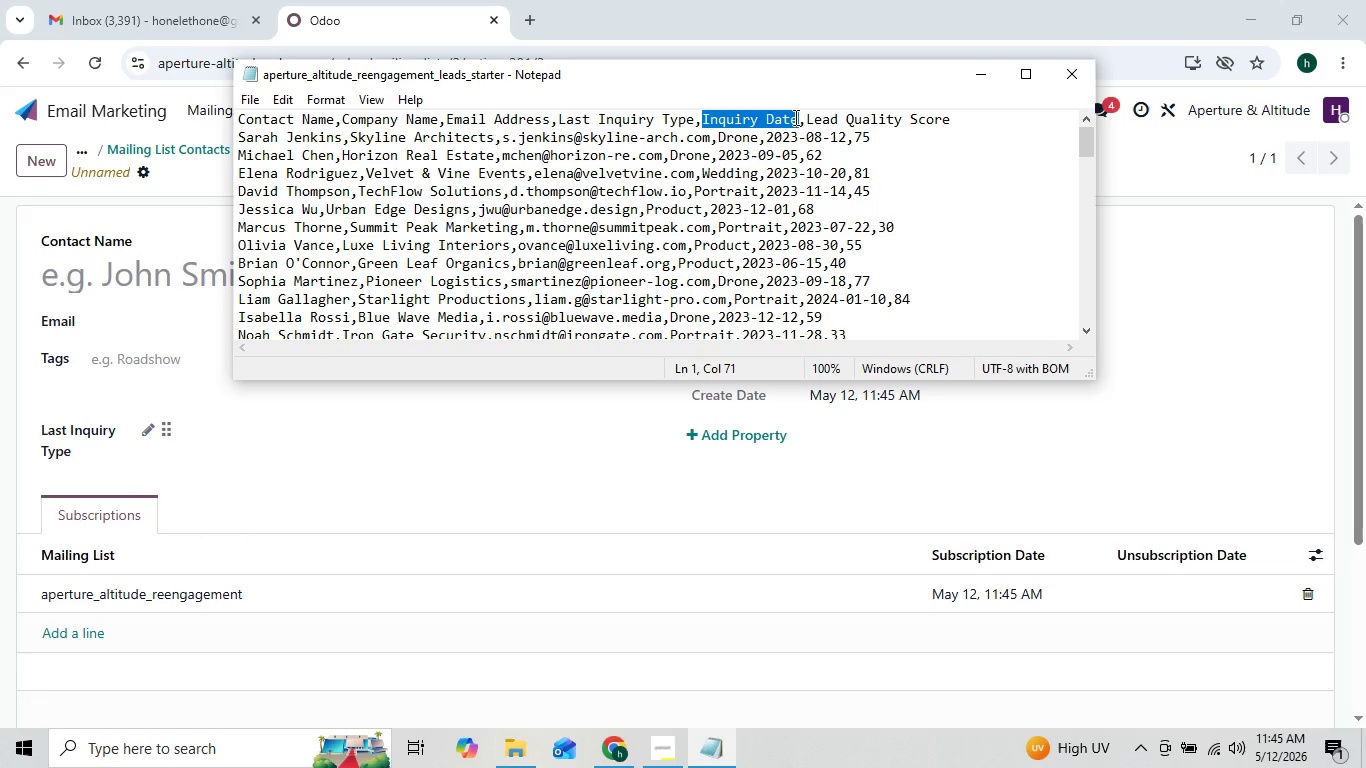 
key(Control+C)
 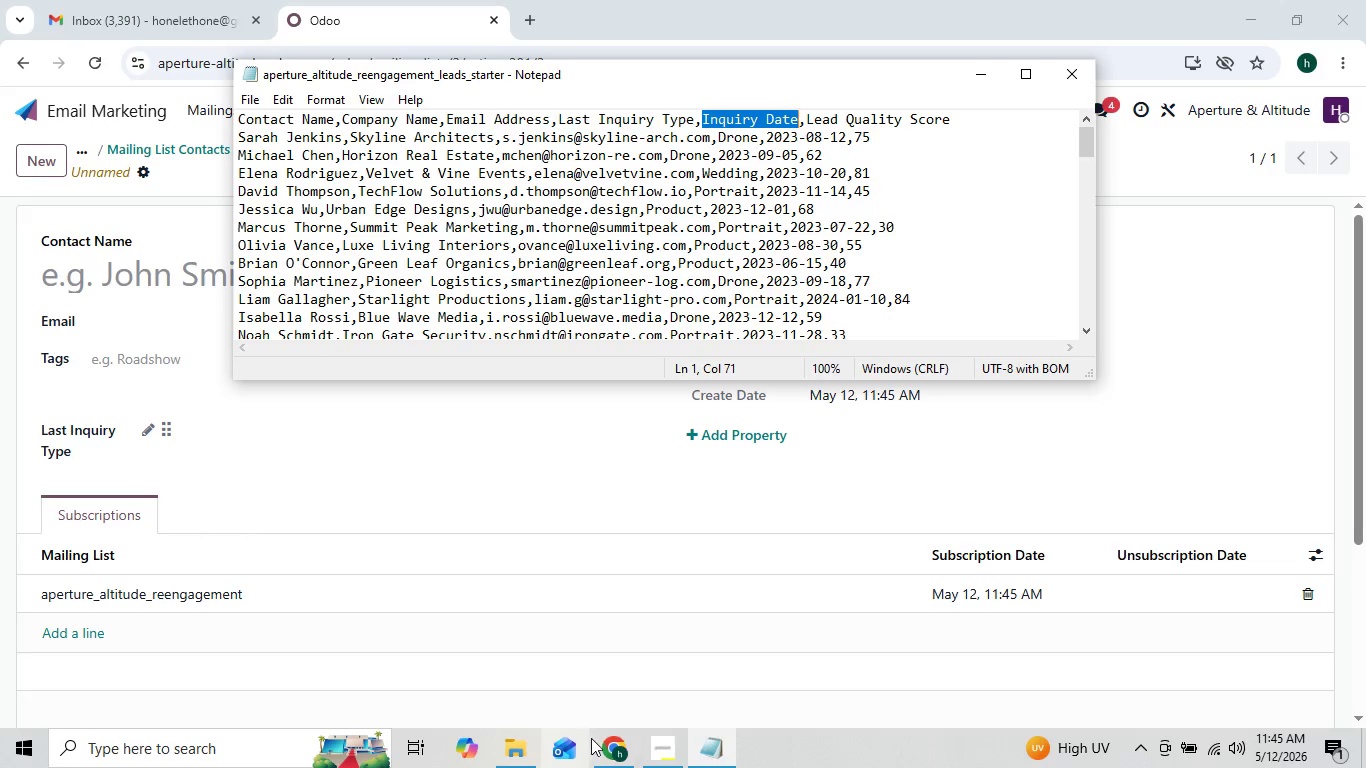 
left_click([601, 751])
 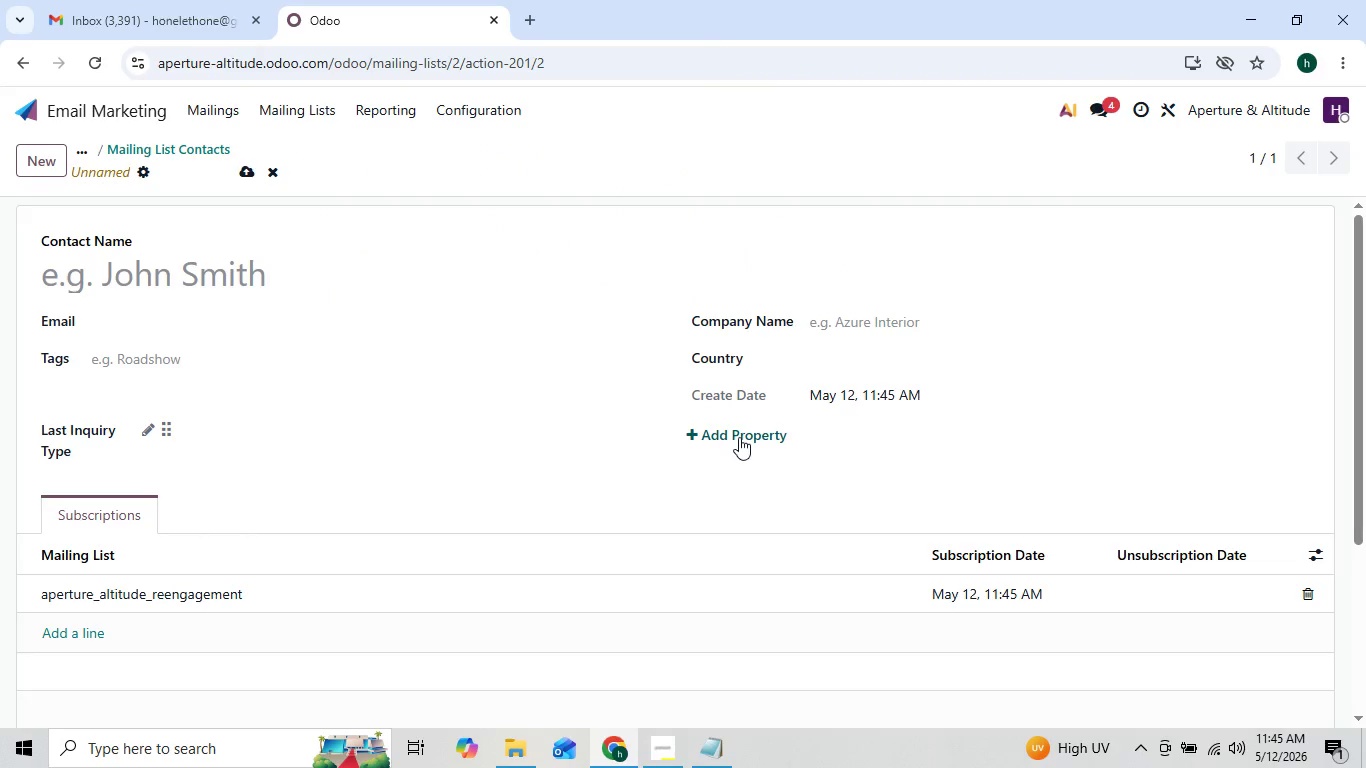 
left_click([742, 435])
 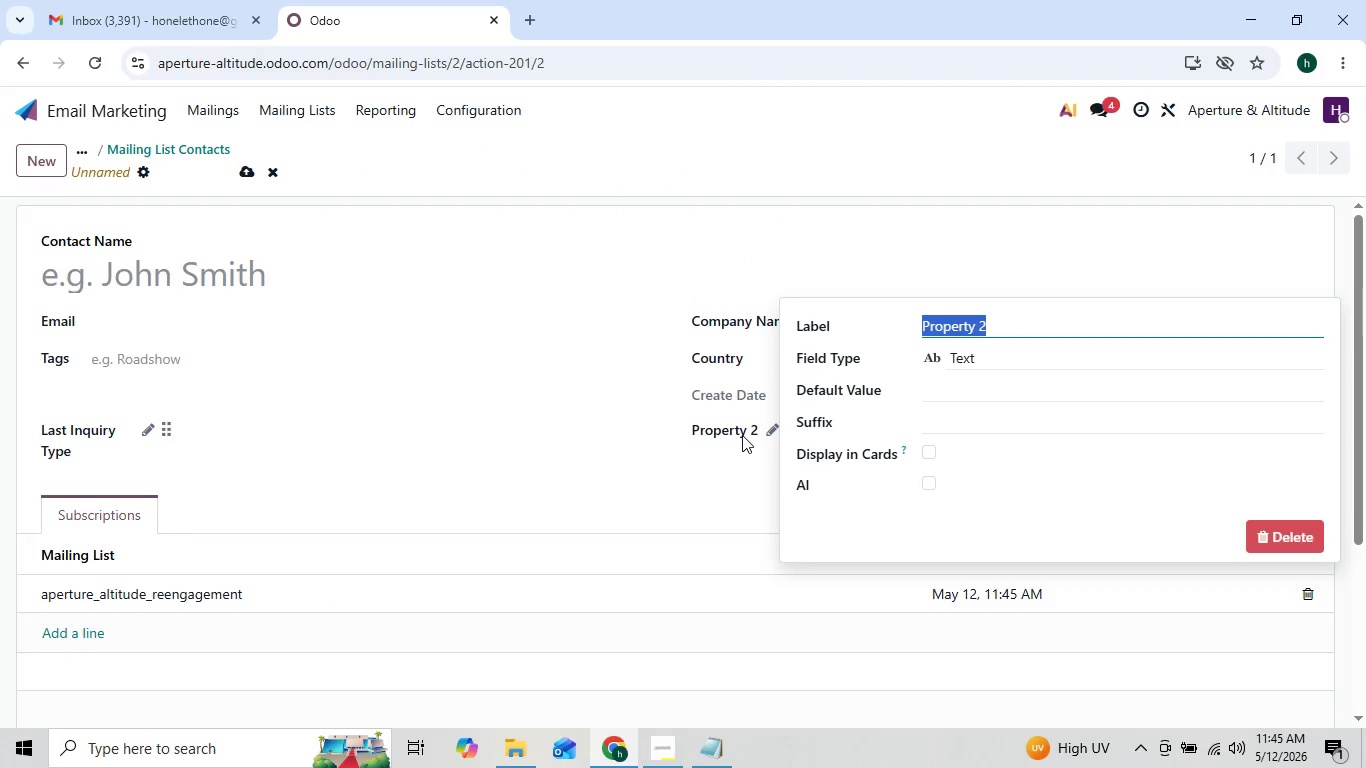 
key(Control+V)
 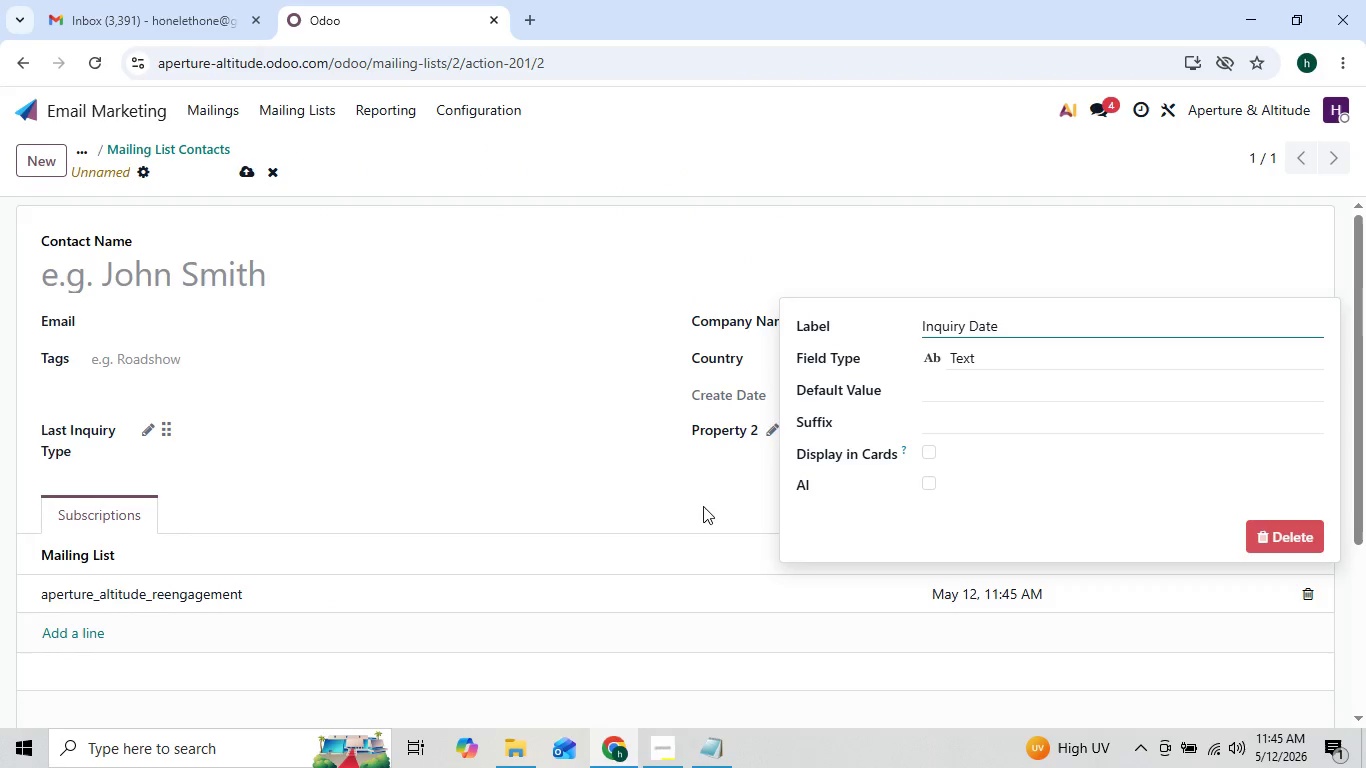 
left_click([696, 512])
 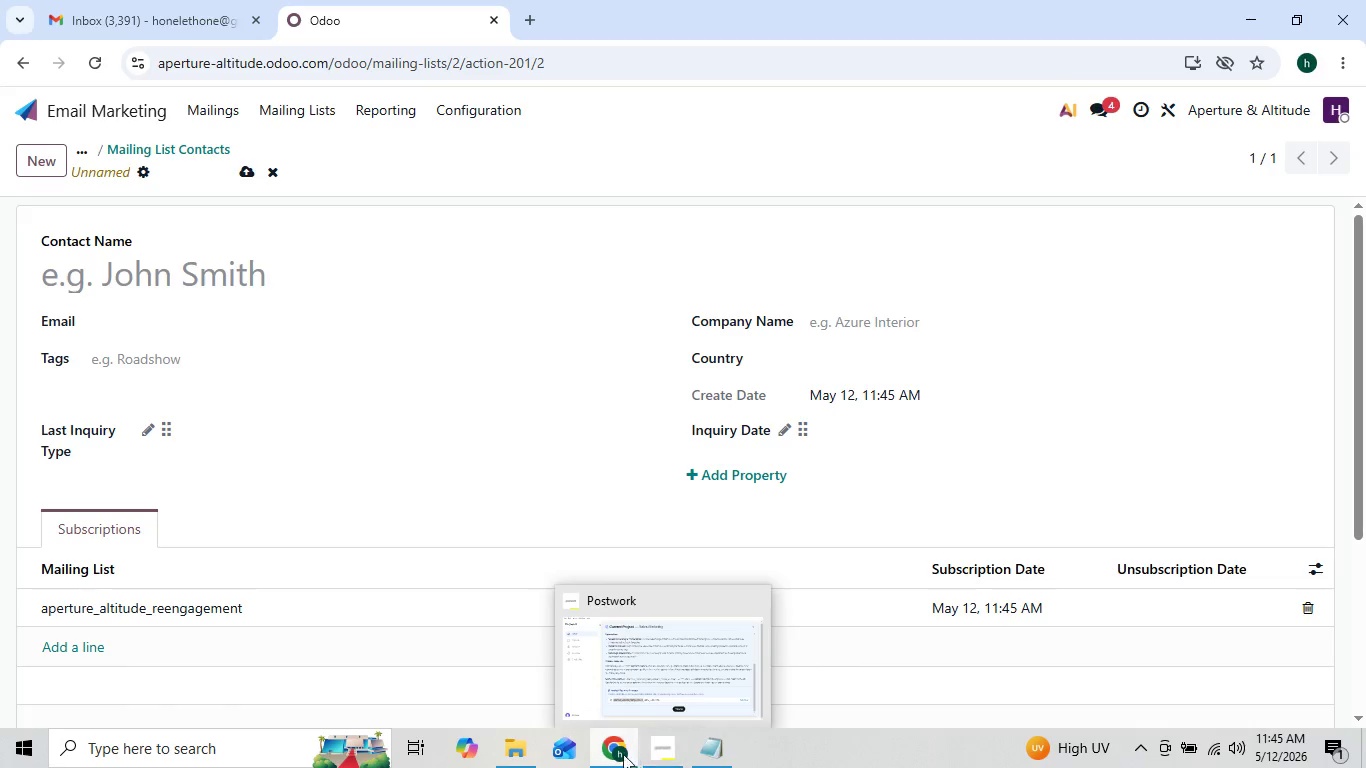 
left_click([698, 755])
 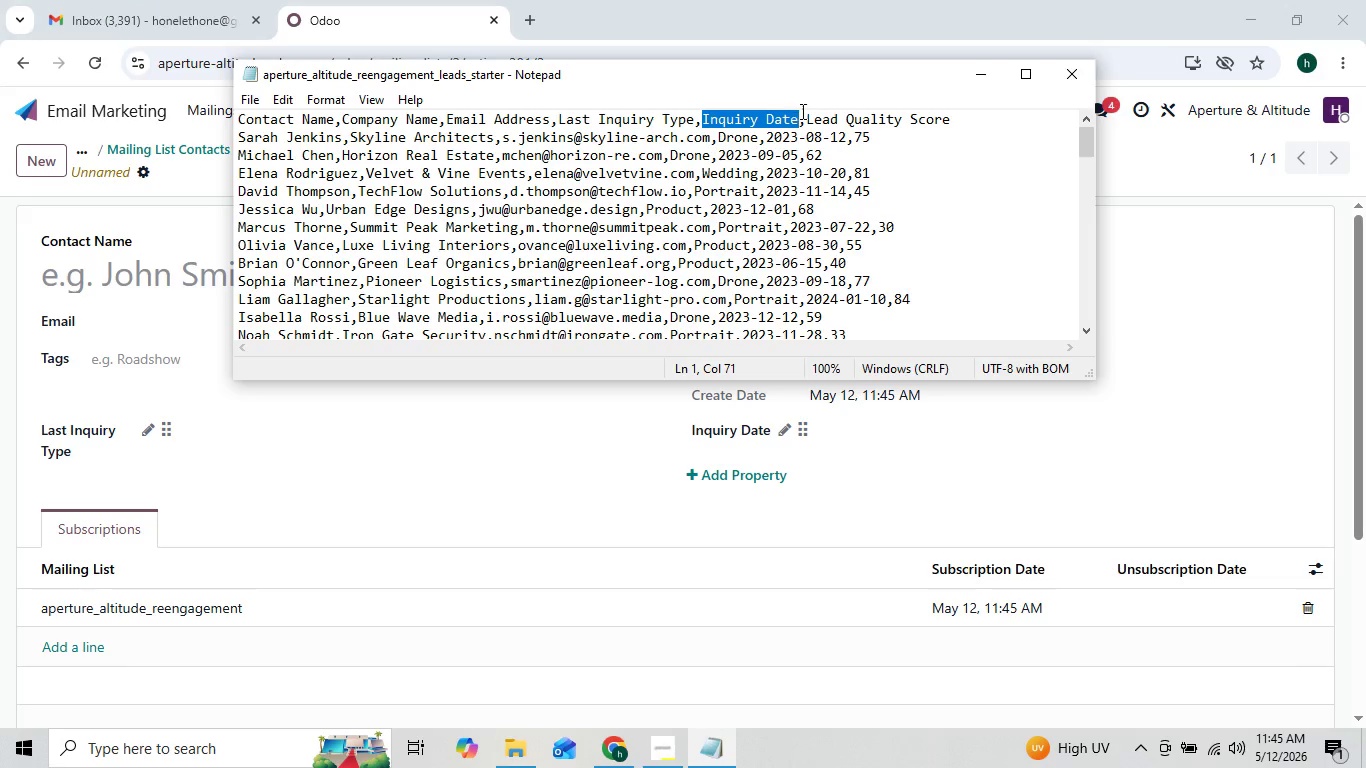 
left_click([804, 111])
 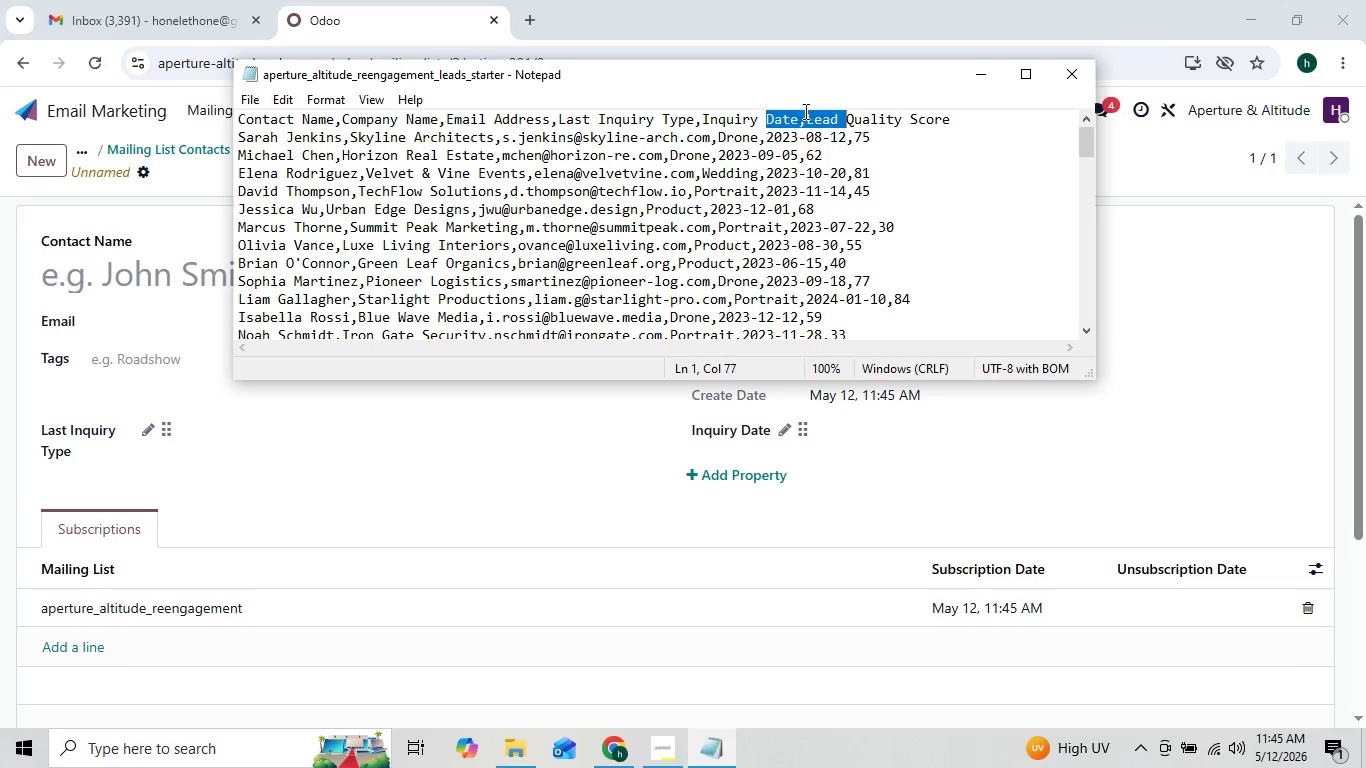 
left_click_drag(start_coordinate=[804, 111], to_coordinate=[884, 112])
 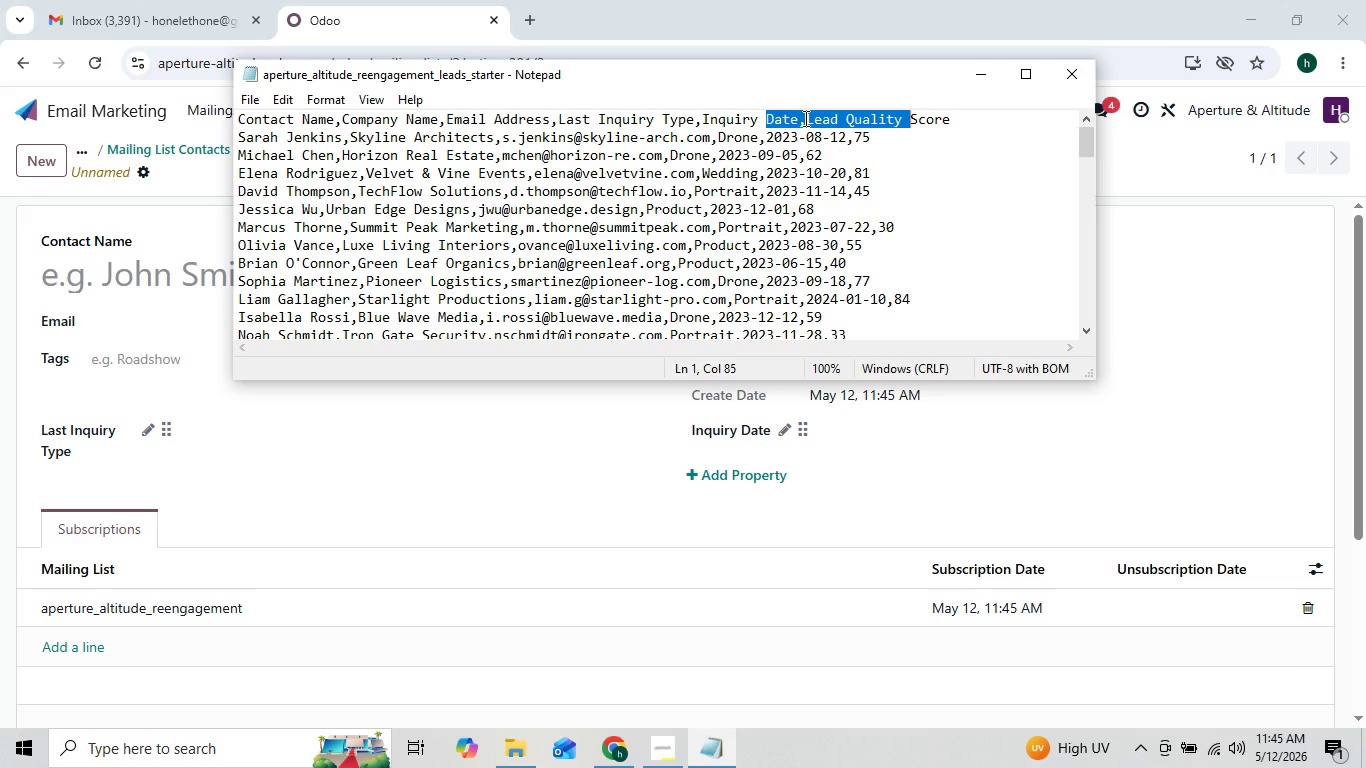 
left_click([804, 118])
 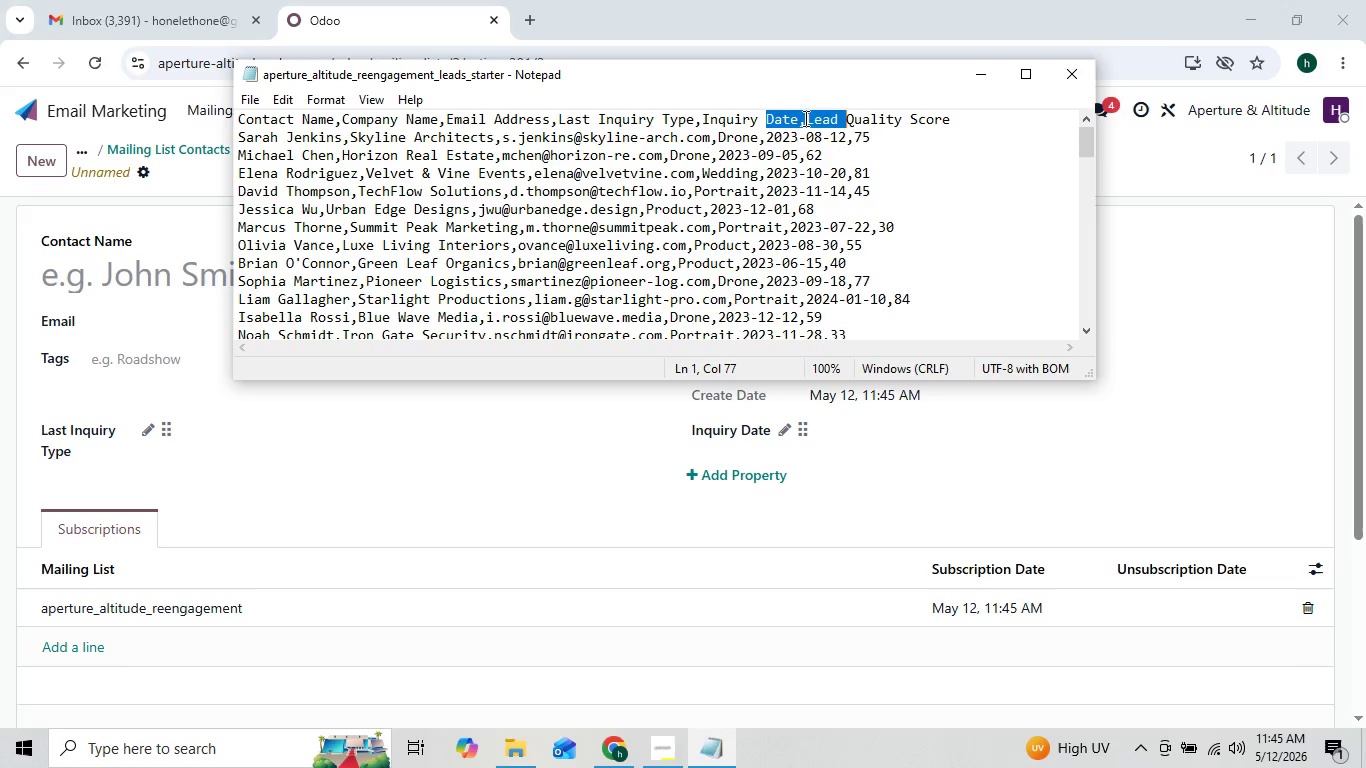 
left_click_drag(start_coordinate=[804, 118], to_coordinate=[881, 120])
 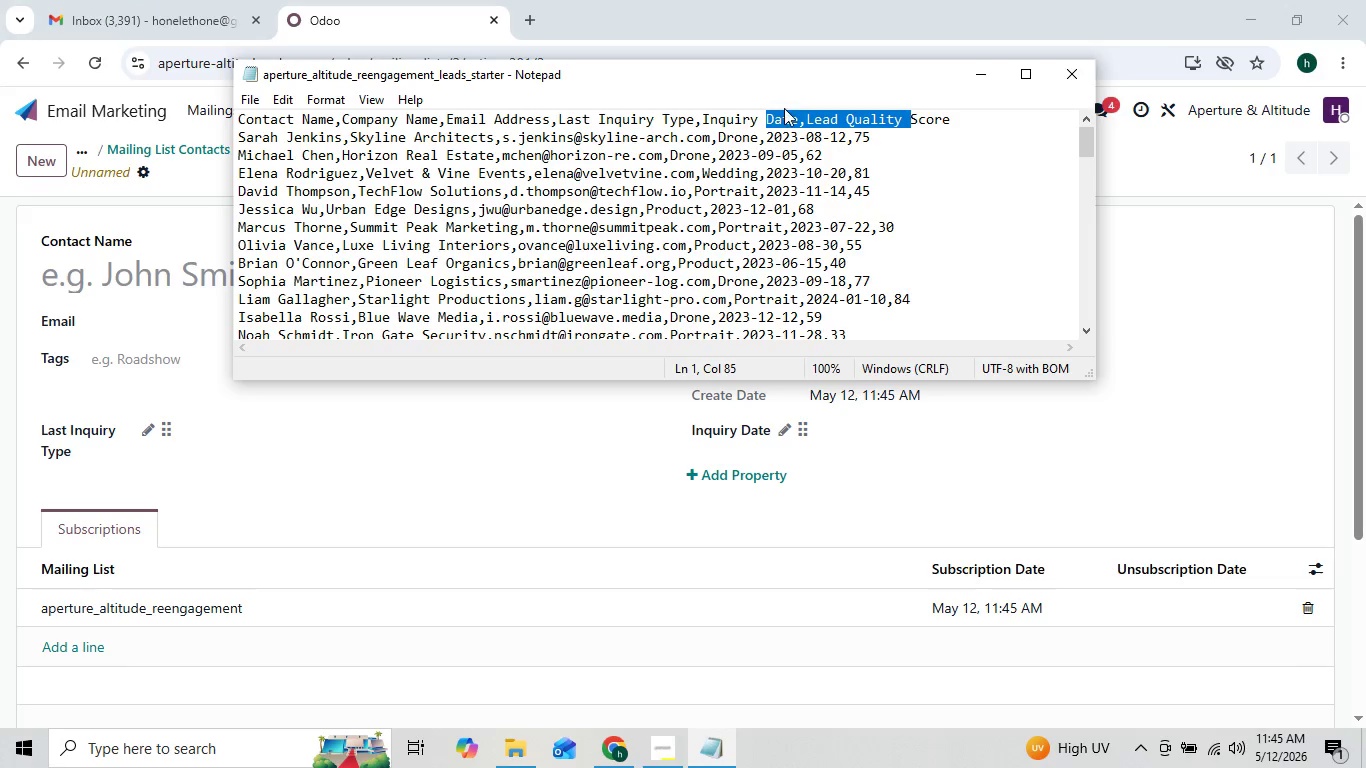 
left_click([784, 108])
 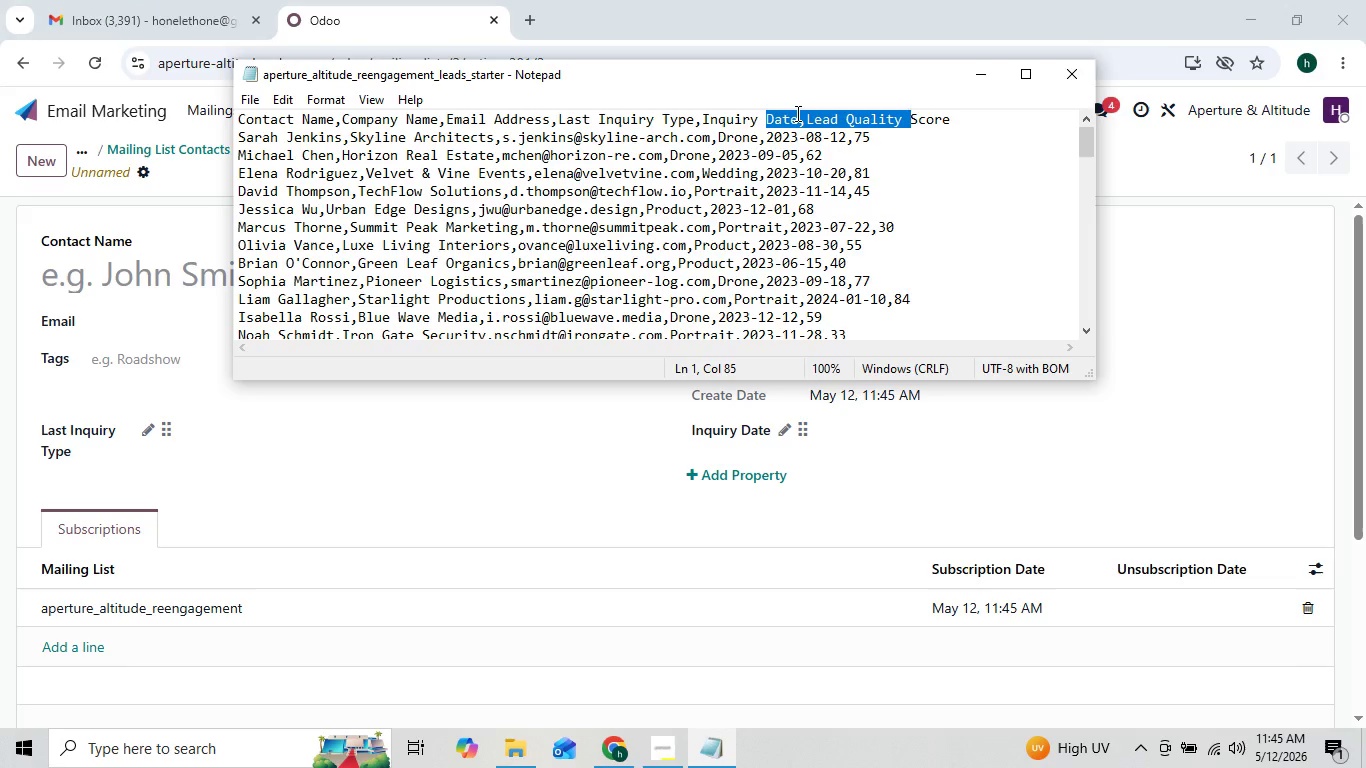 
left_click([796, 113])
 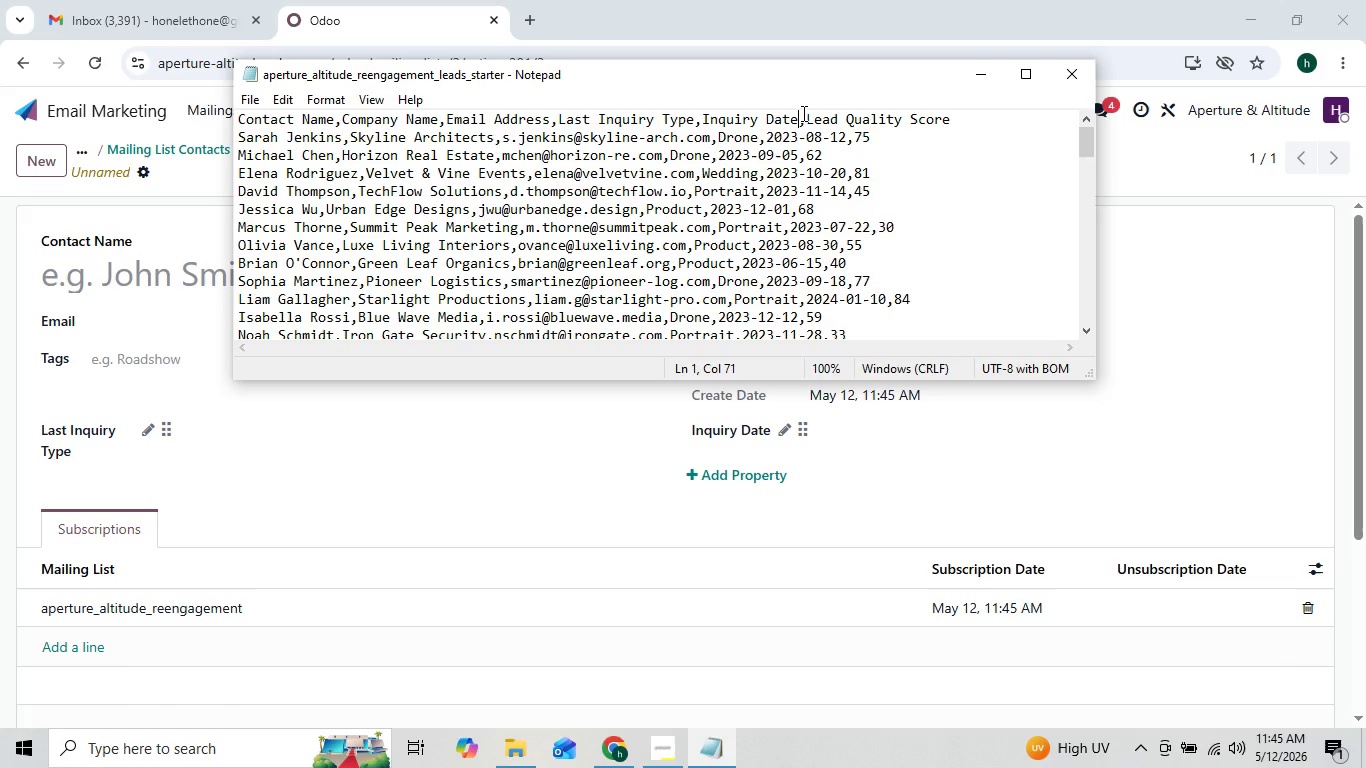 
left_click_drag(start_coordinate=[802, 113], to_coordinate=[964, 117])
 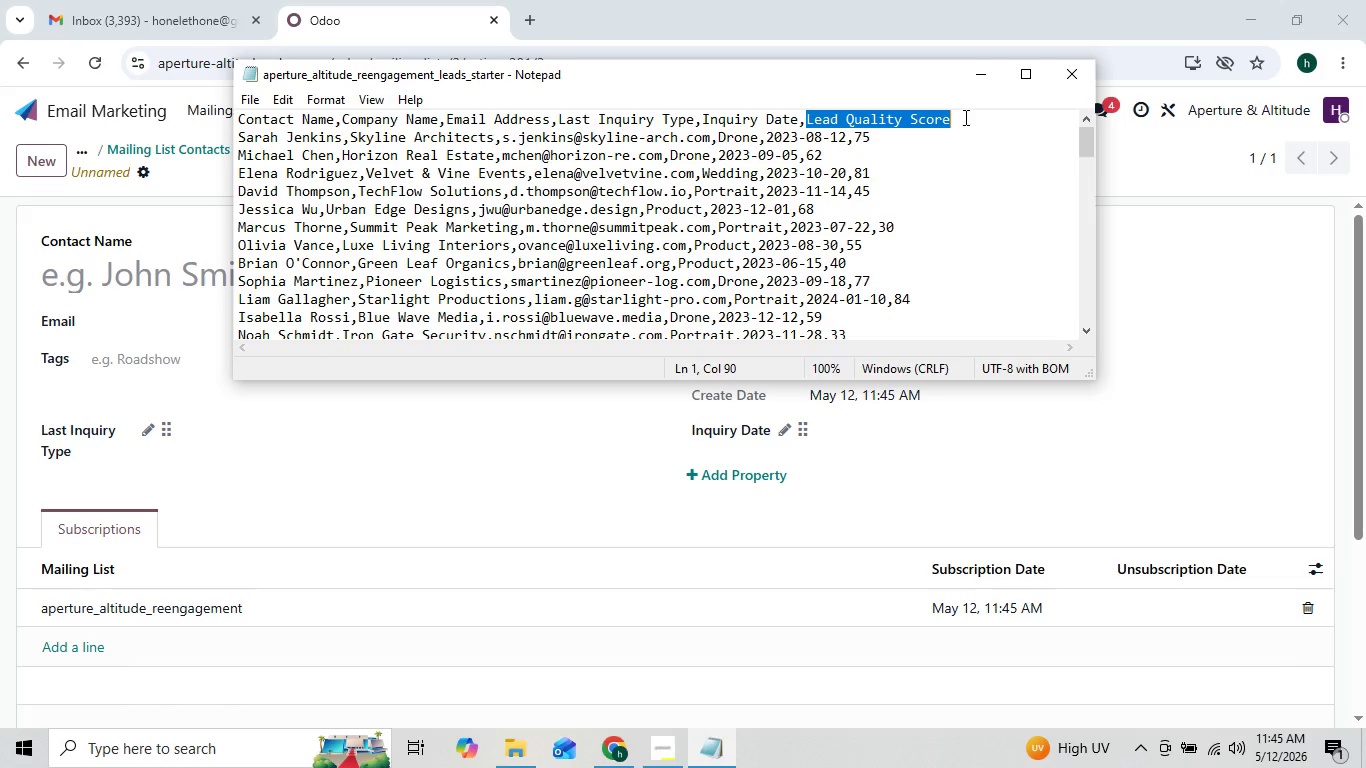 
key(Control+C)
 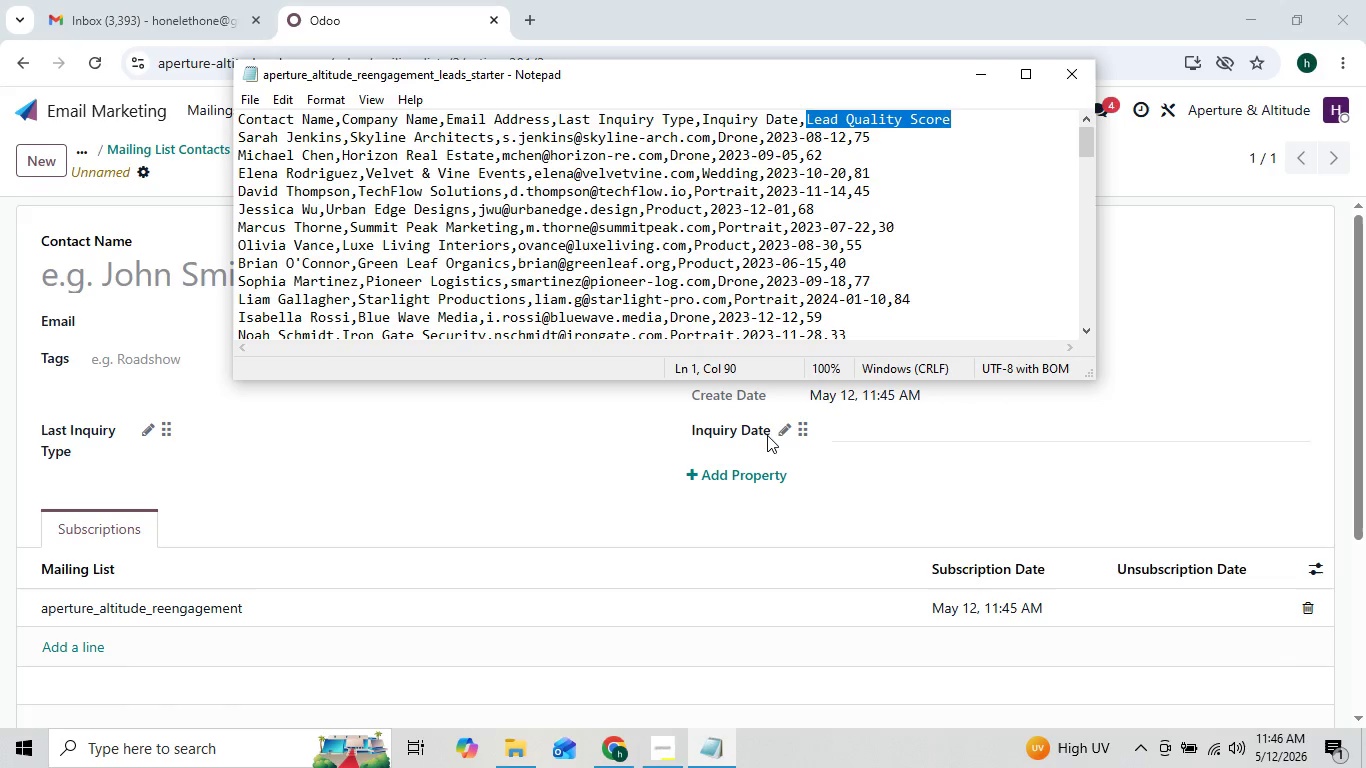 
left_click([752, 482])
 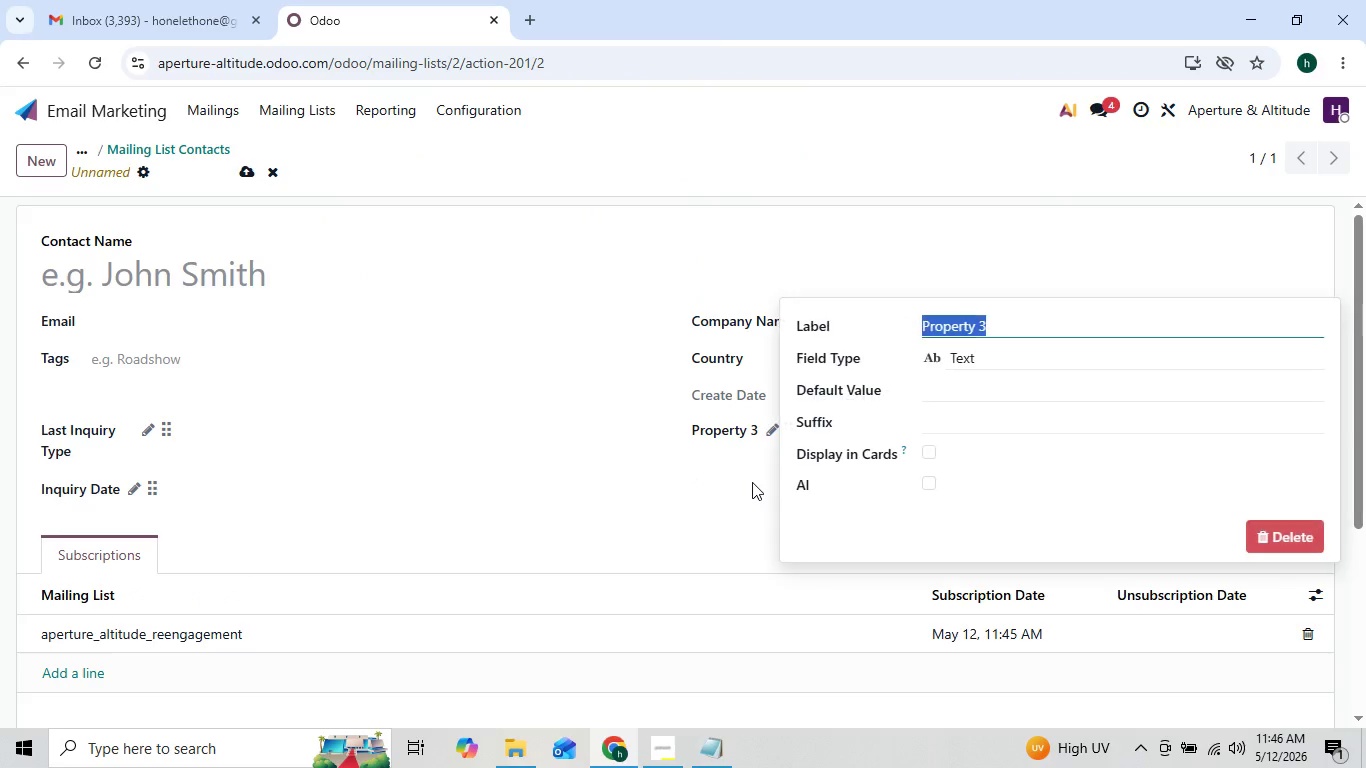 
key(Control+V)
 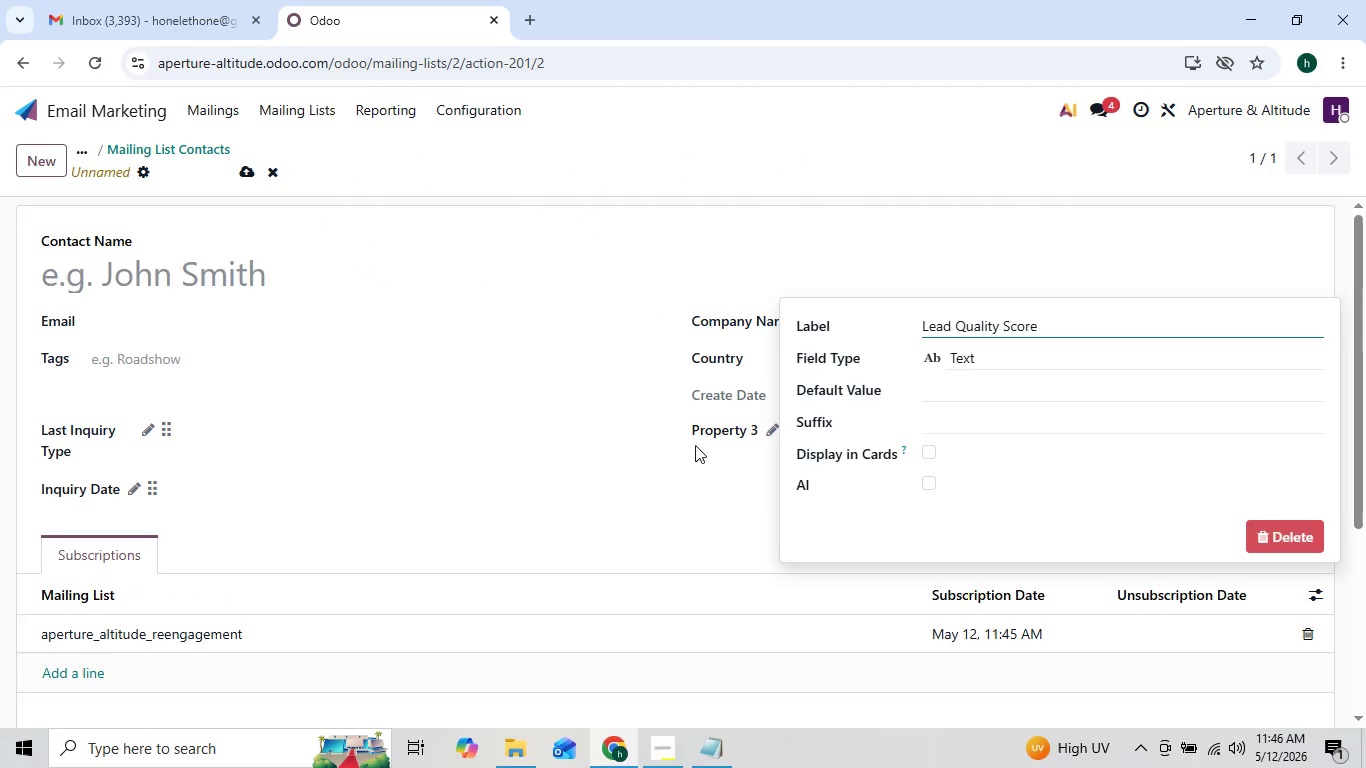 
left_click([669, 454])
 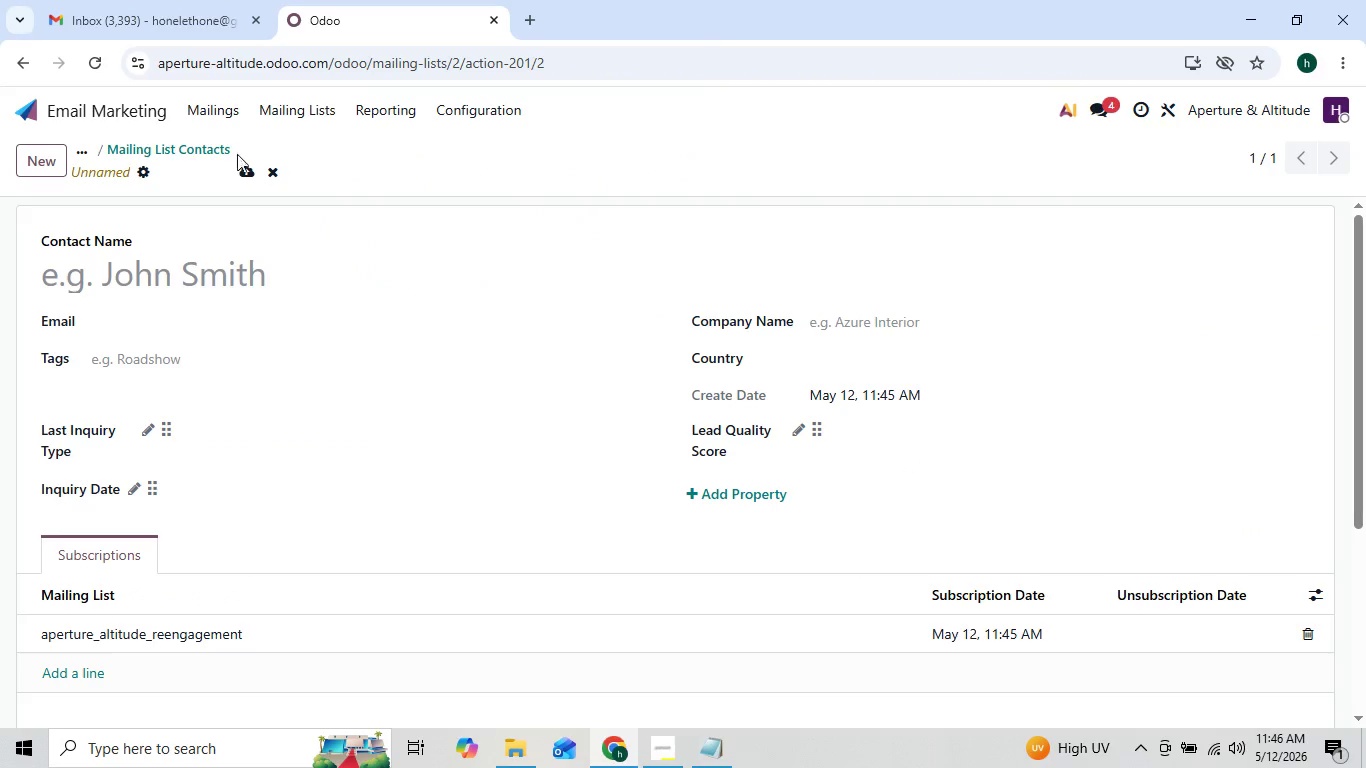 
left_click([242, 176])
 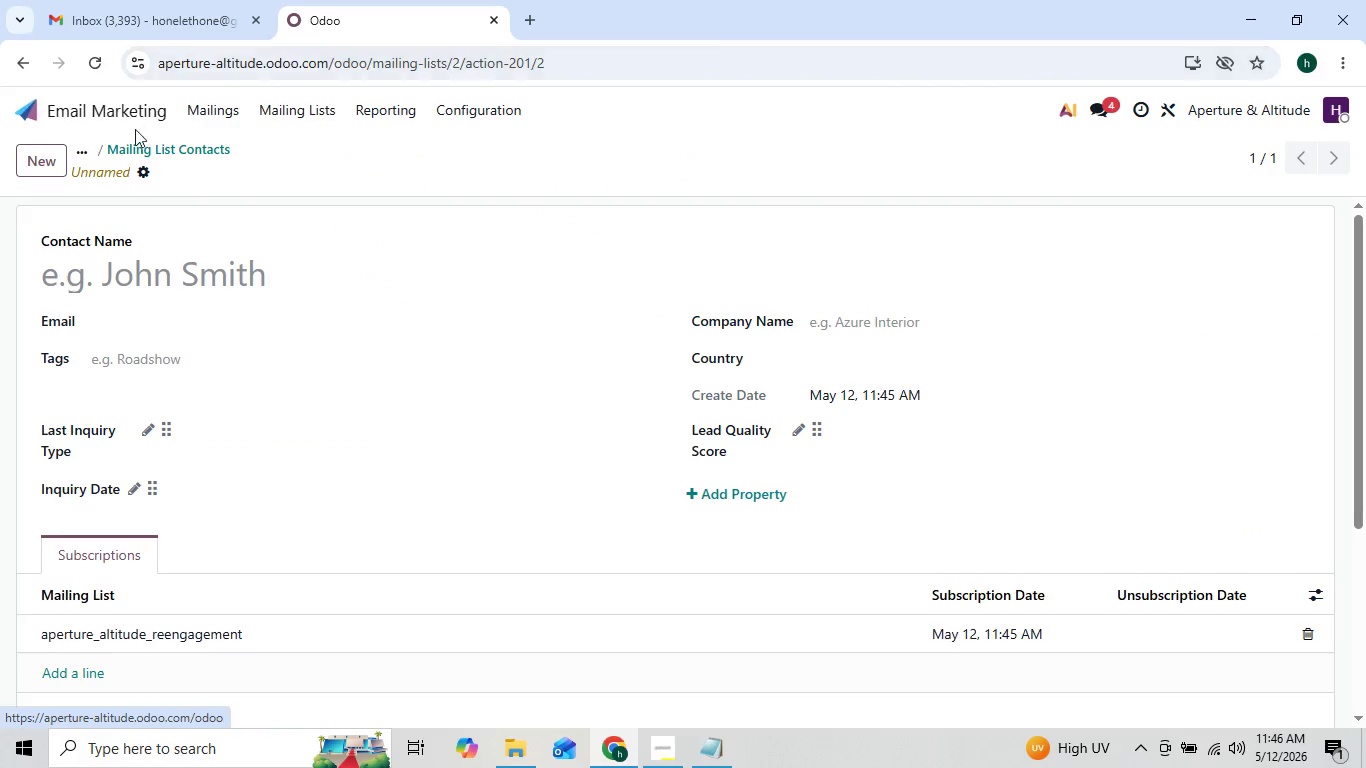 
wait(7.16)
 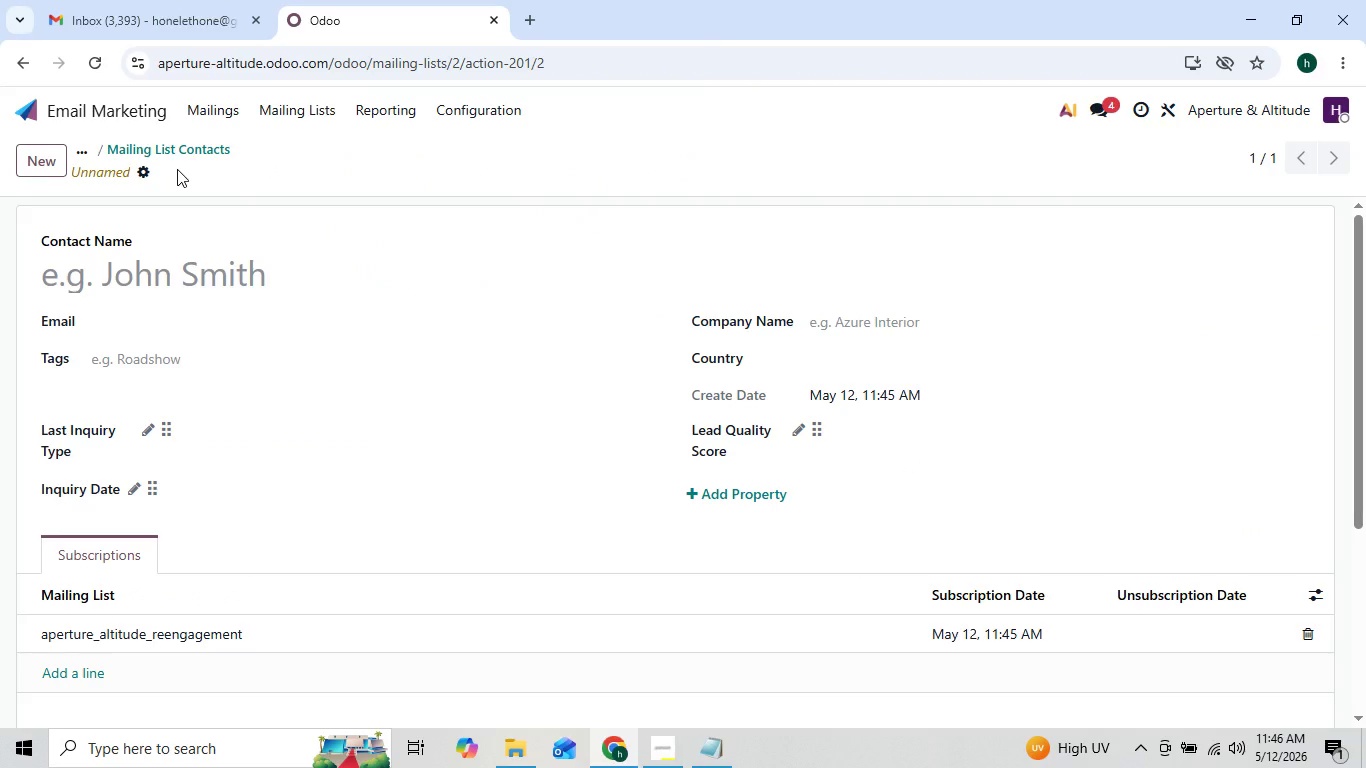 
left_click([308, 112])
 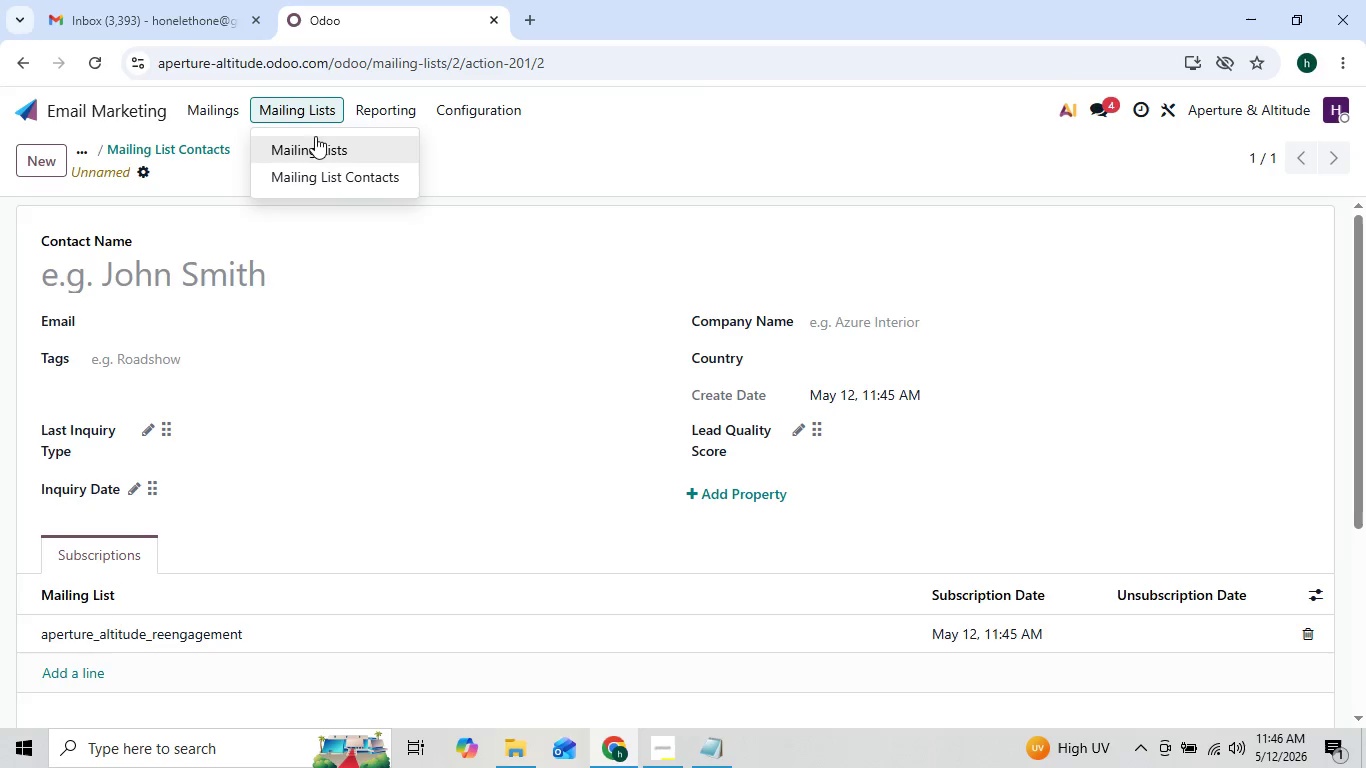 
left_click([316, 138])
 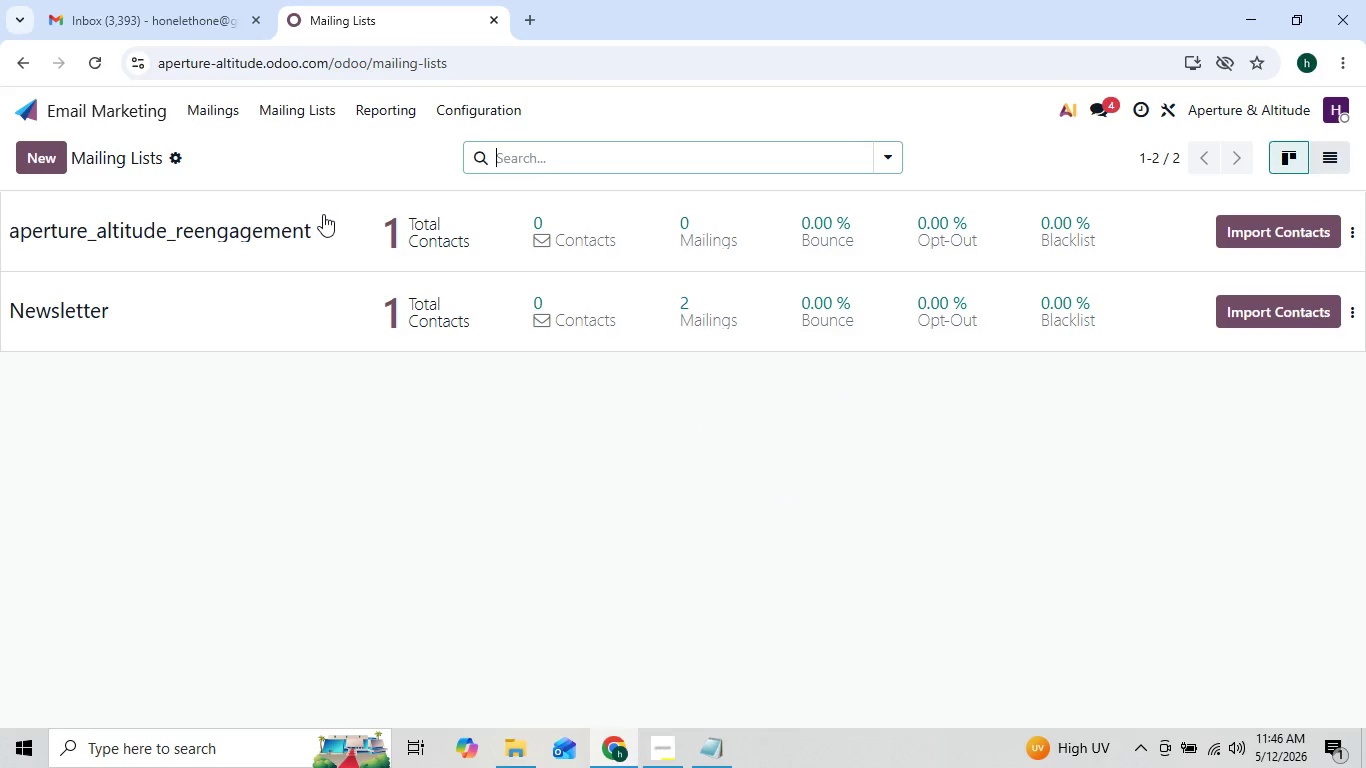 
double_click([323, 214])
 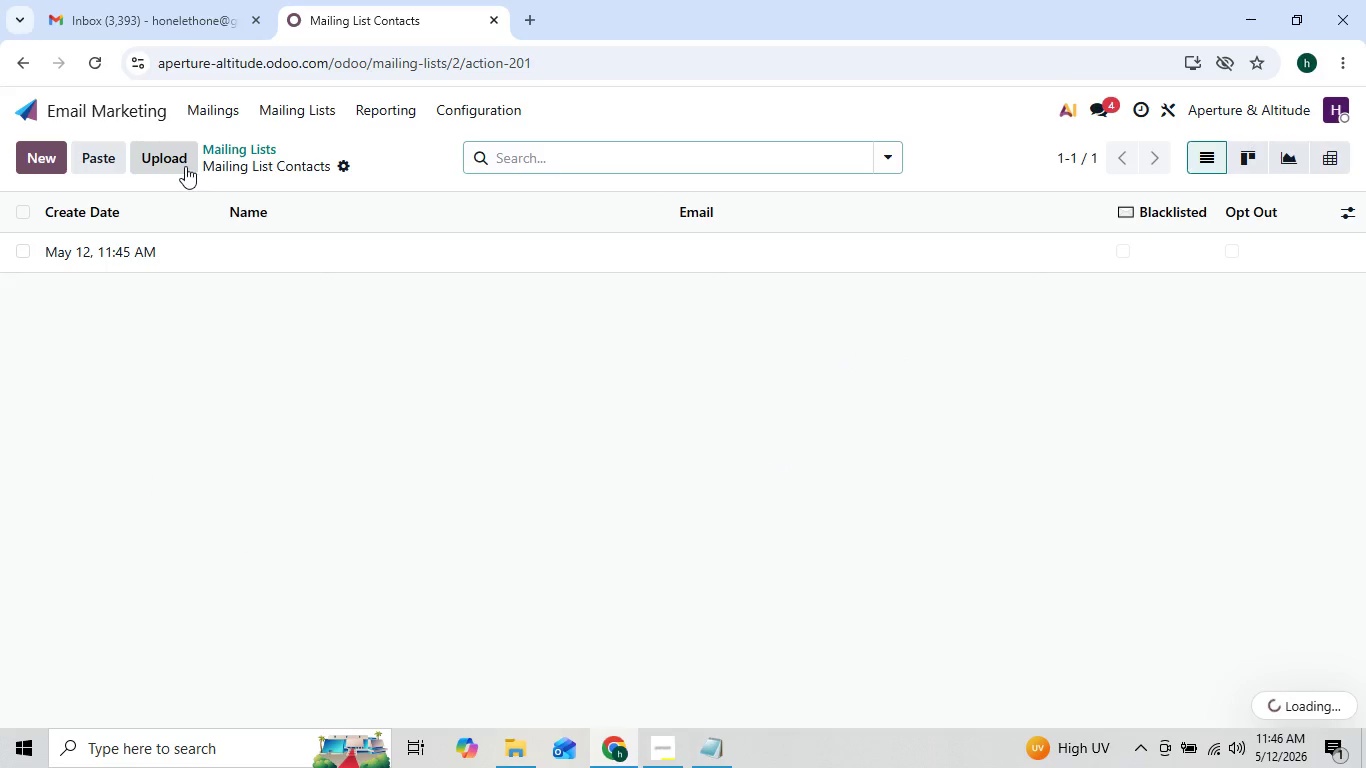 
left_click([177, 163])
 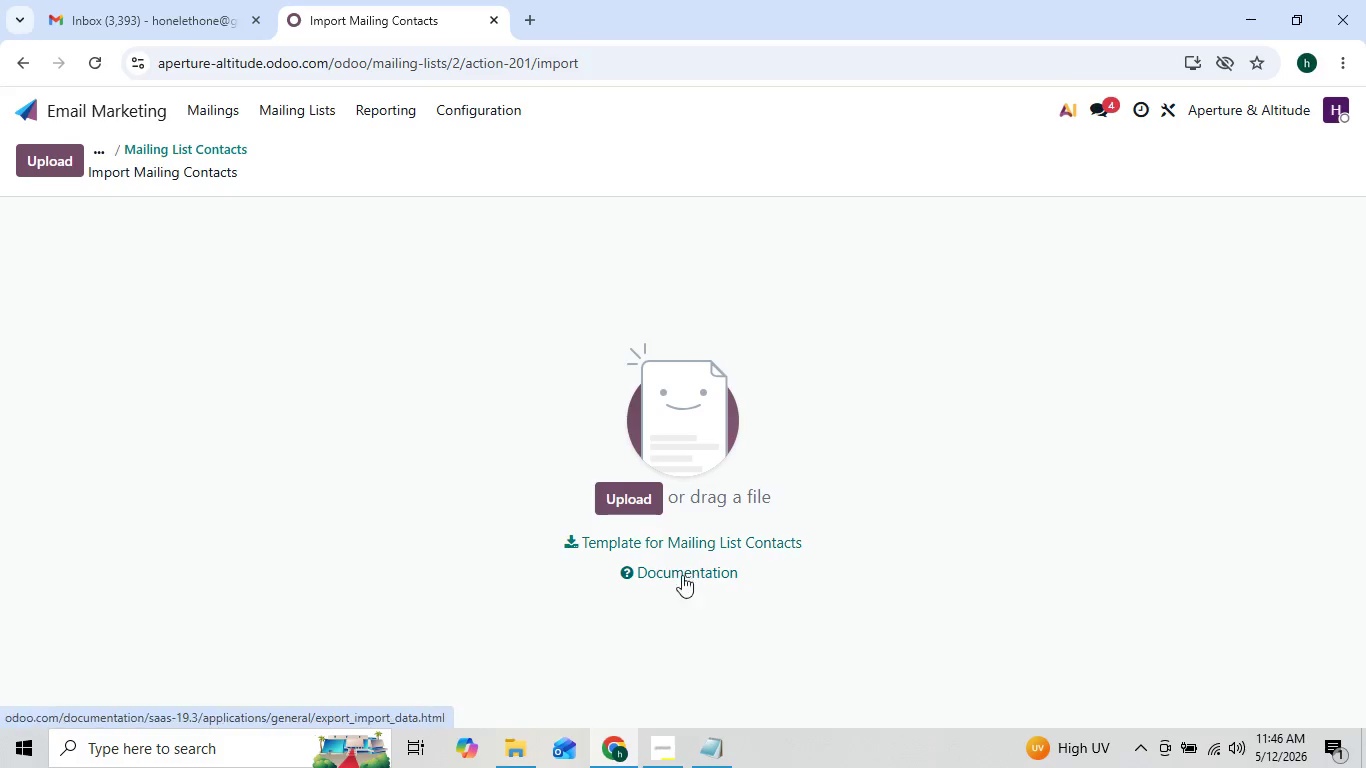 
wait(12.97)
 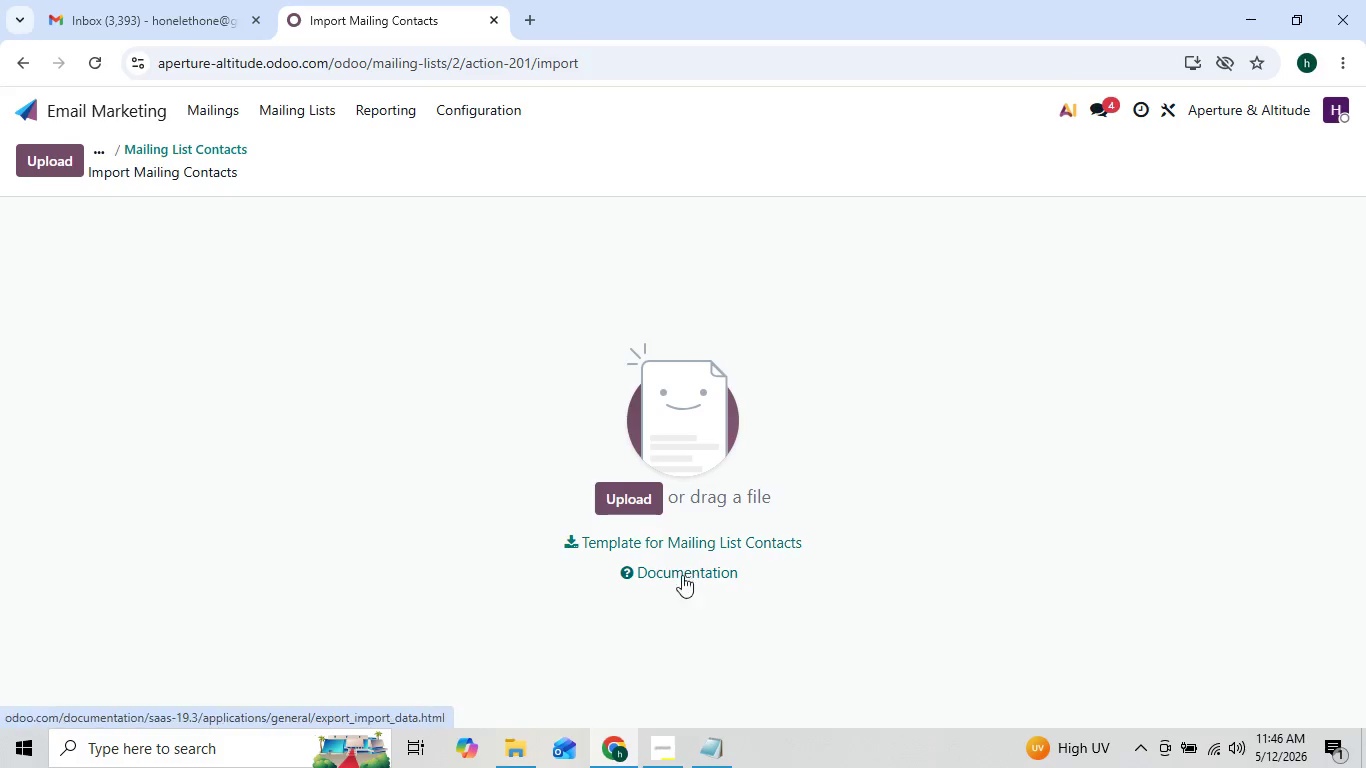 
left_click([503, 756])
 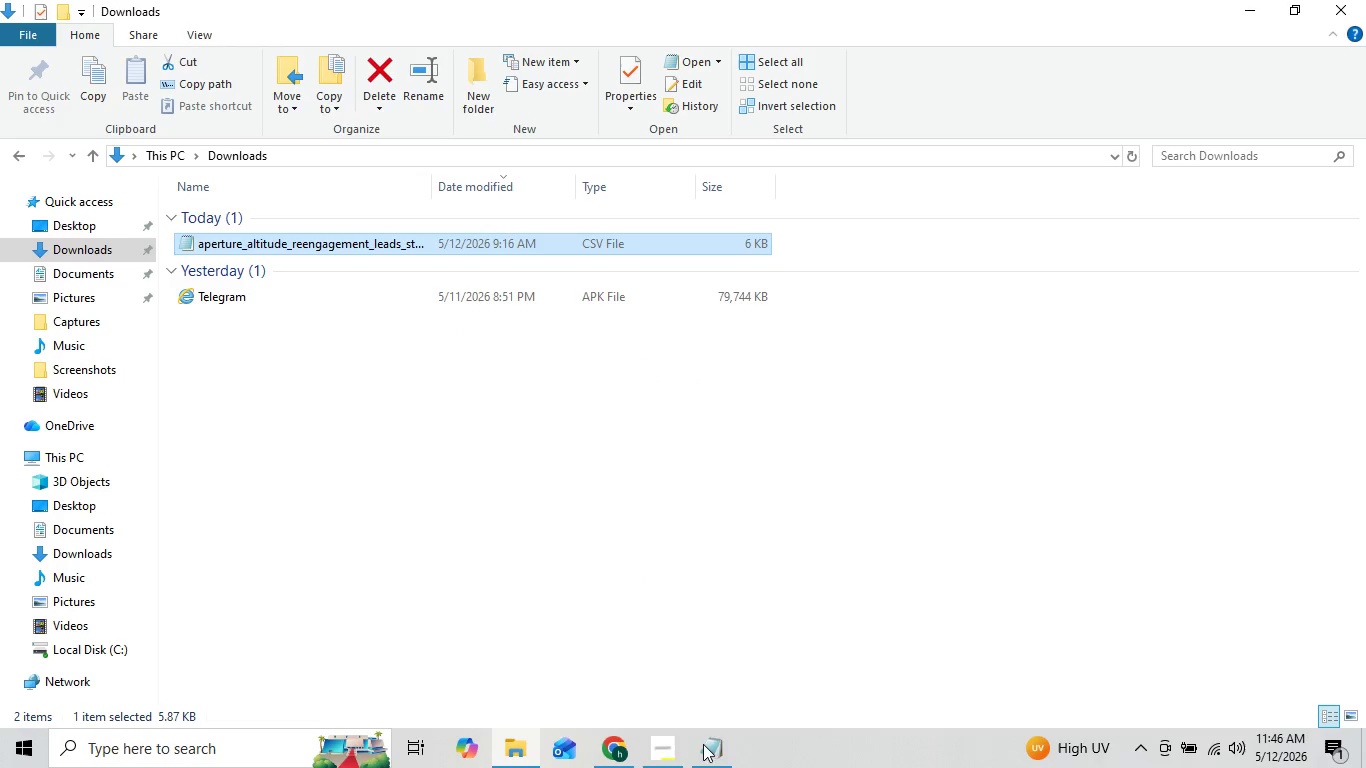 
mouse_move([618, 680])
 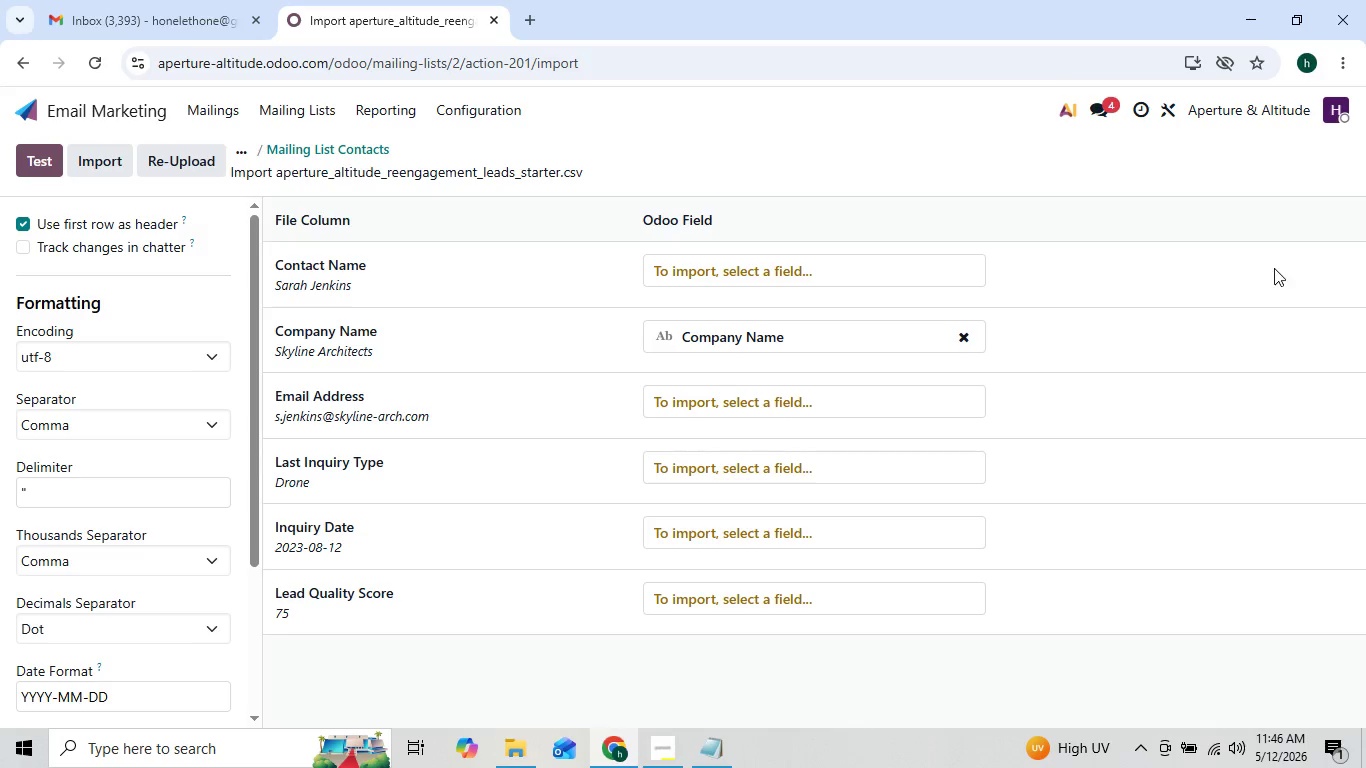 
wait(7.42)
 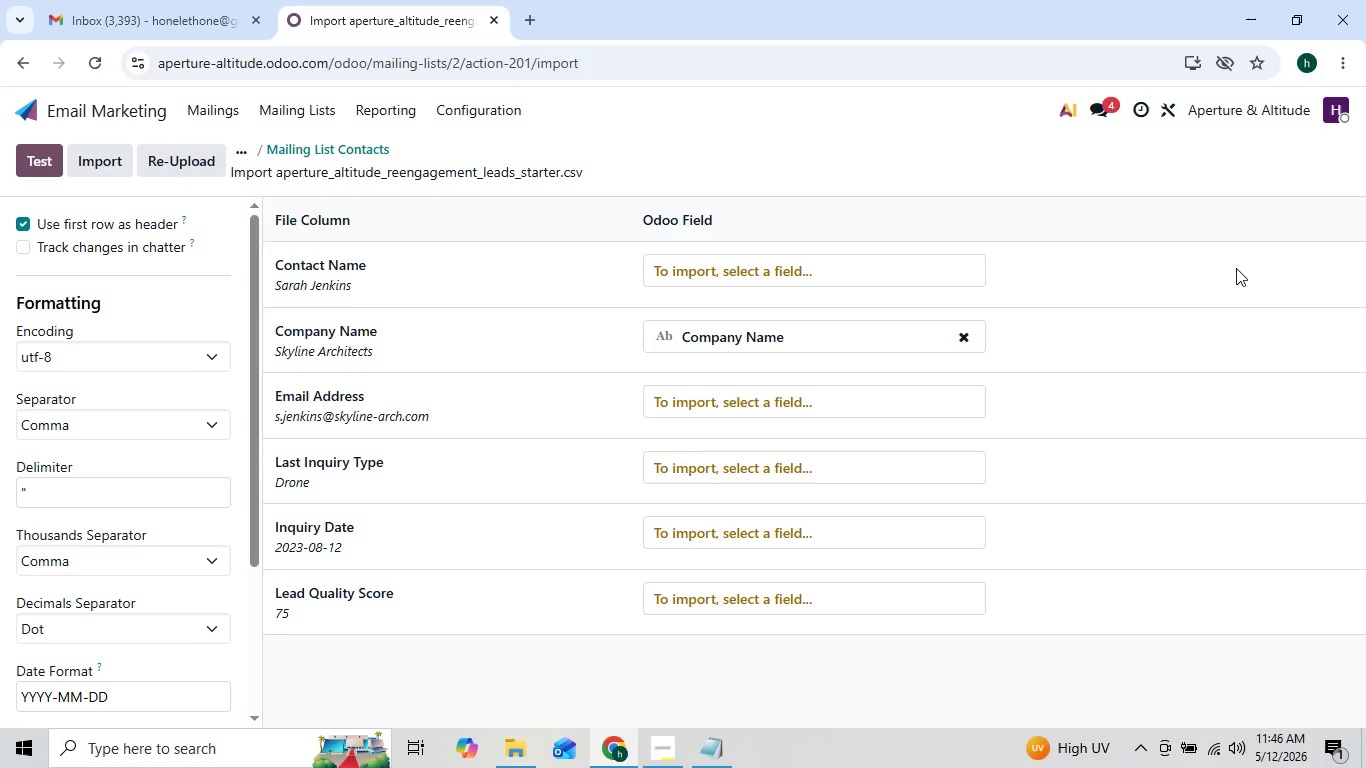 
left_click([844, 264])
 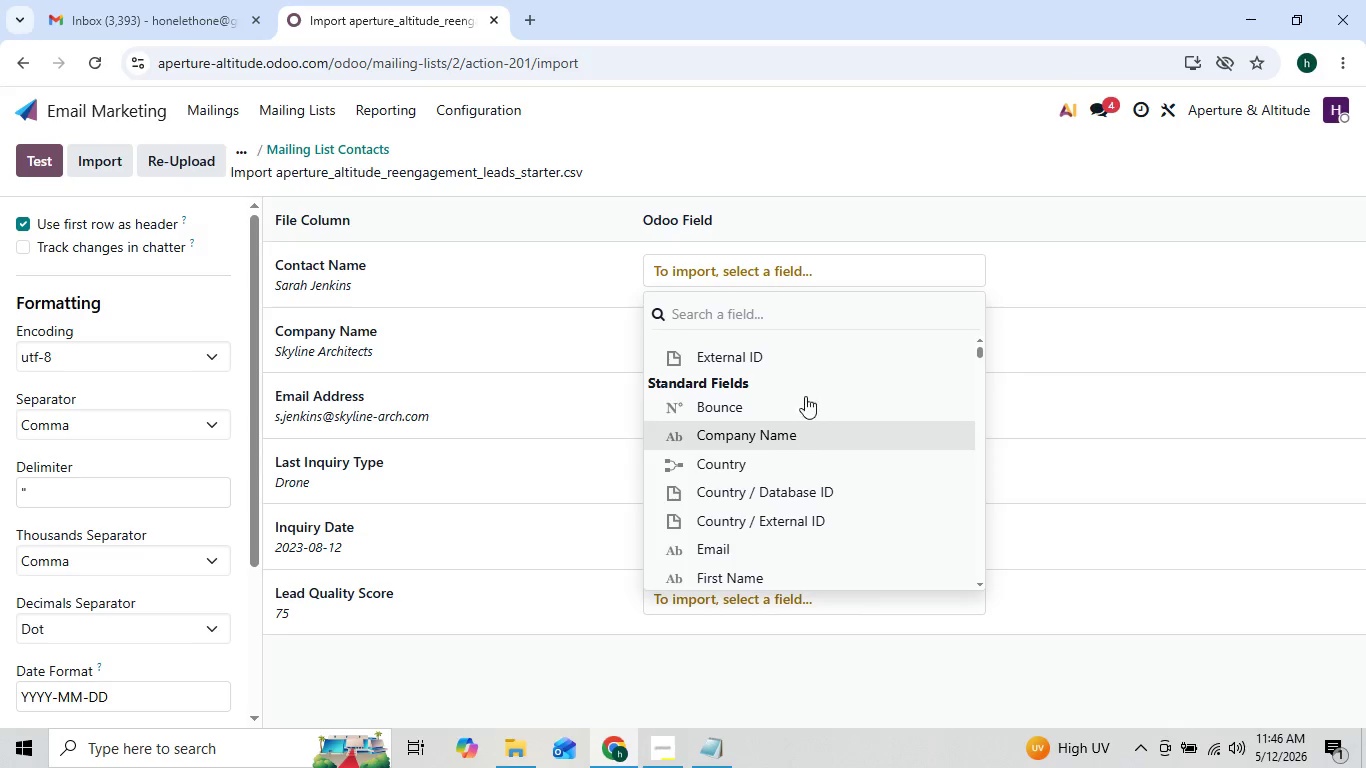 
left_click([817, 309])
 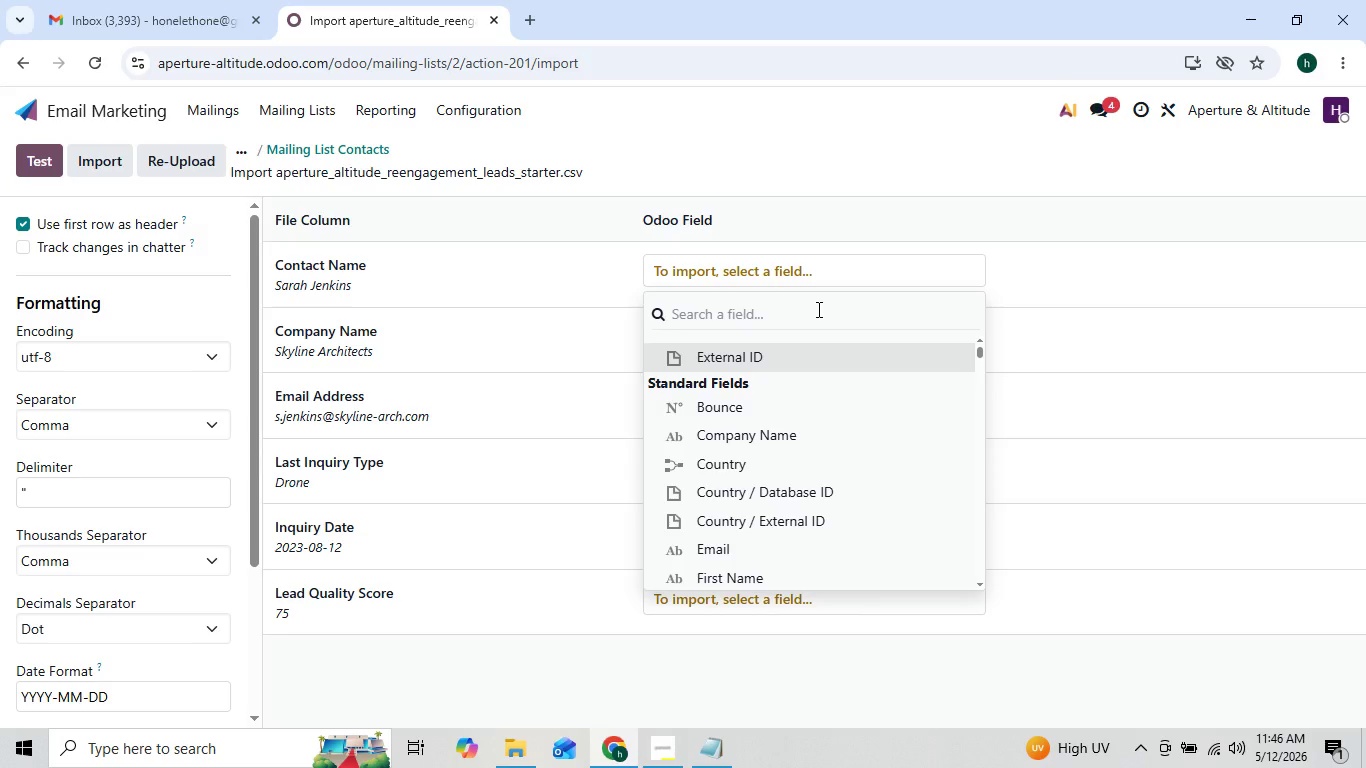 
type(co)
 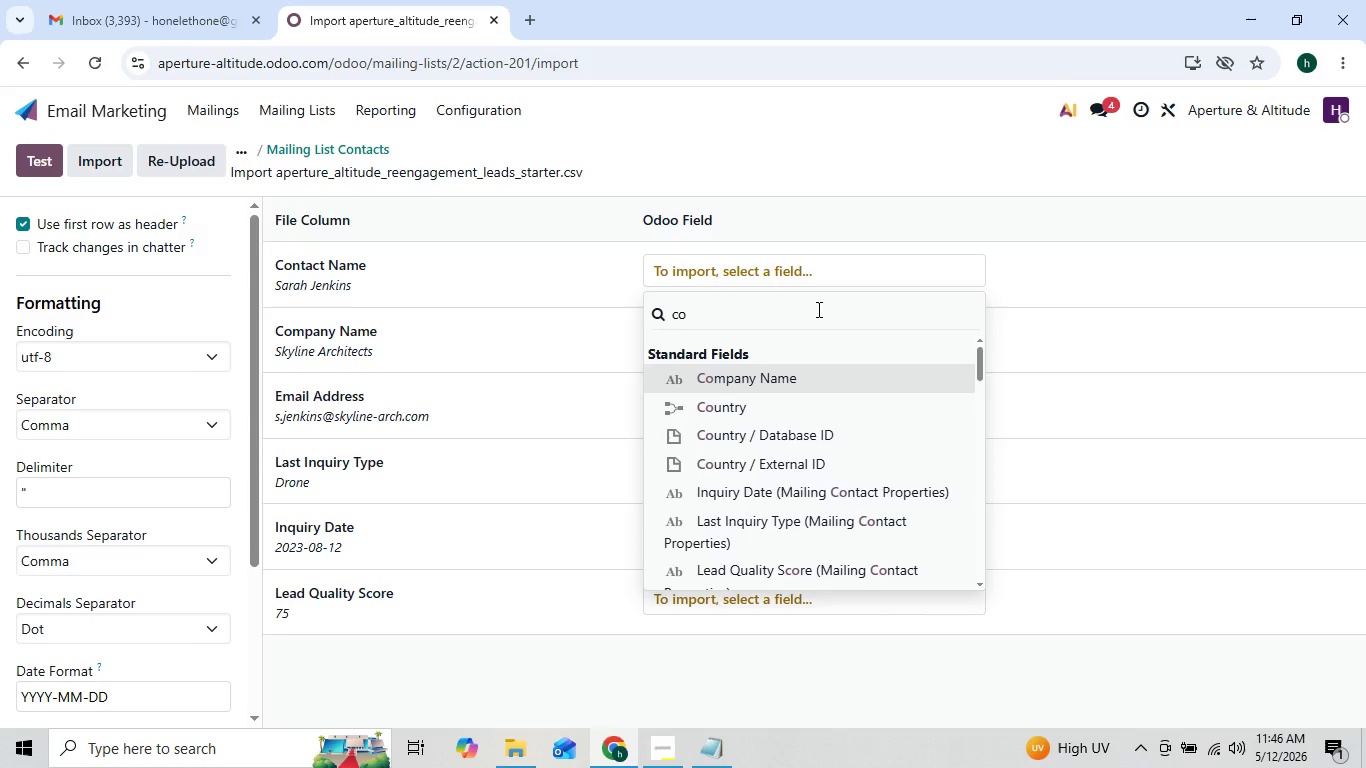 
wait(5.48)
 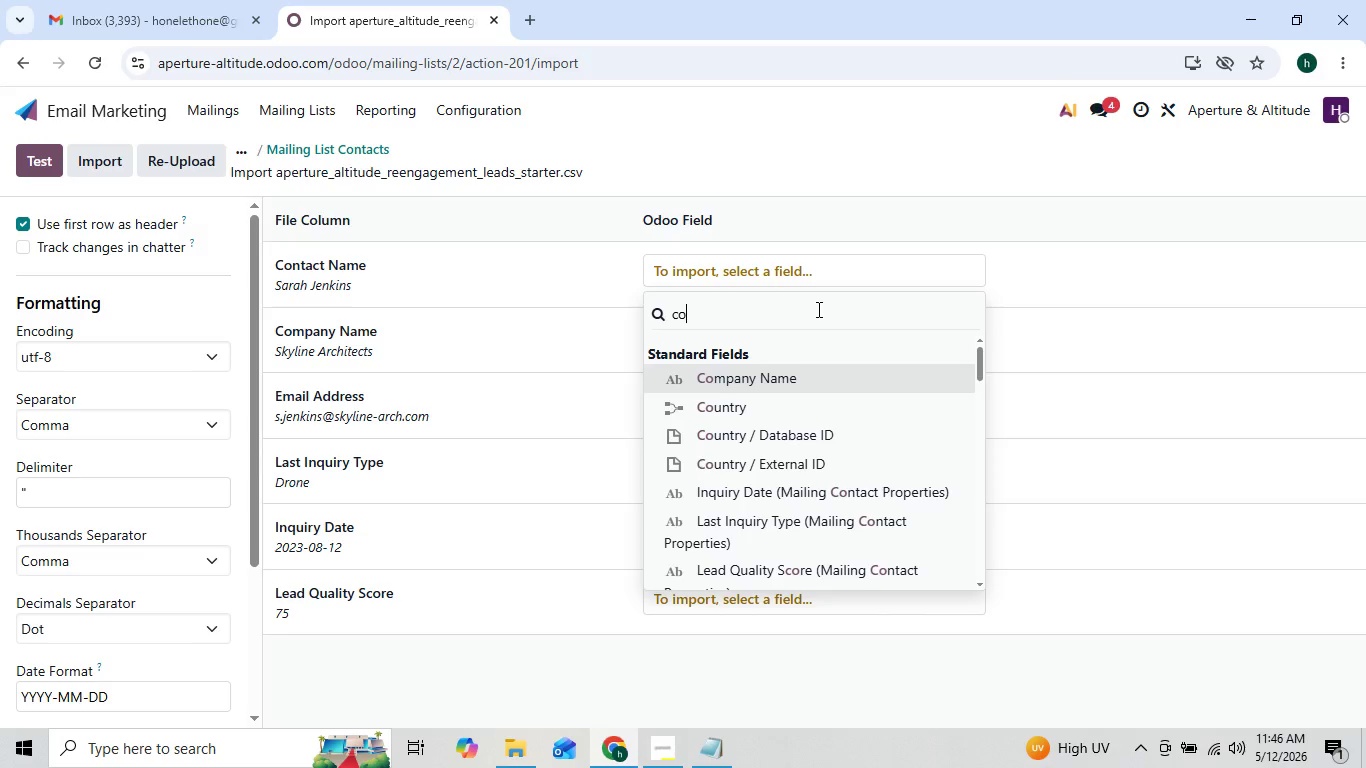 
key(Backspace)
 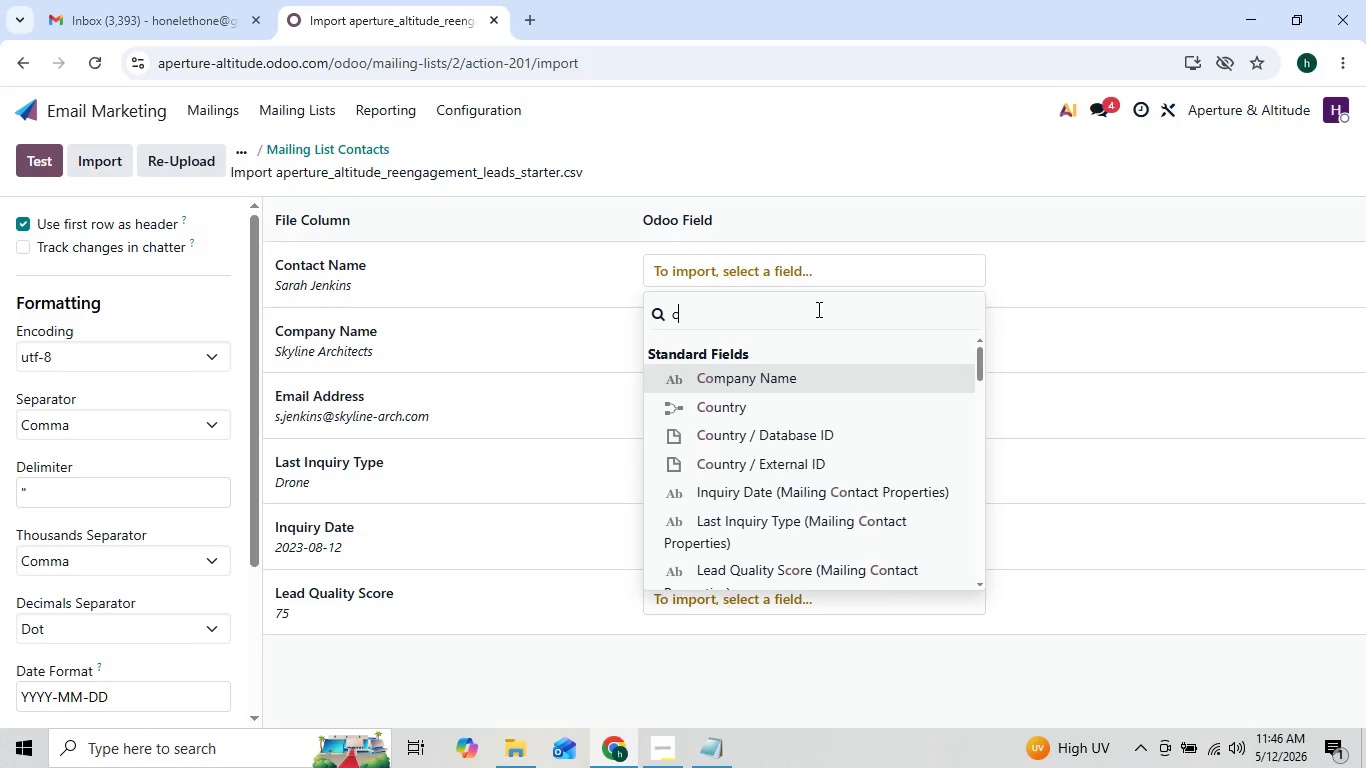 
key(Backspace)
 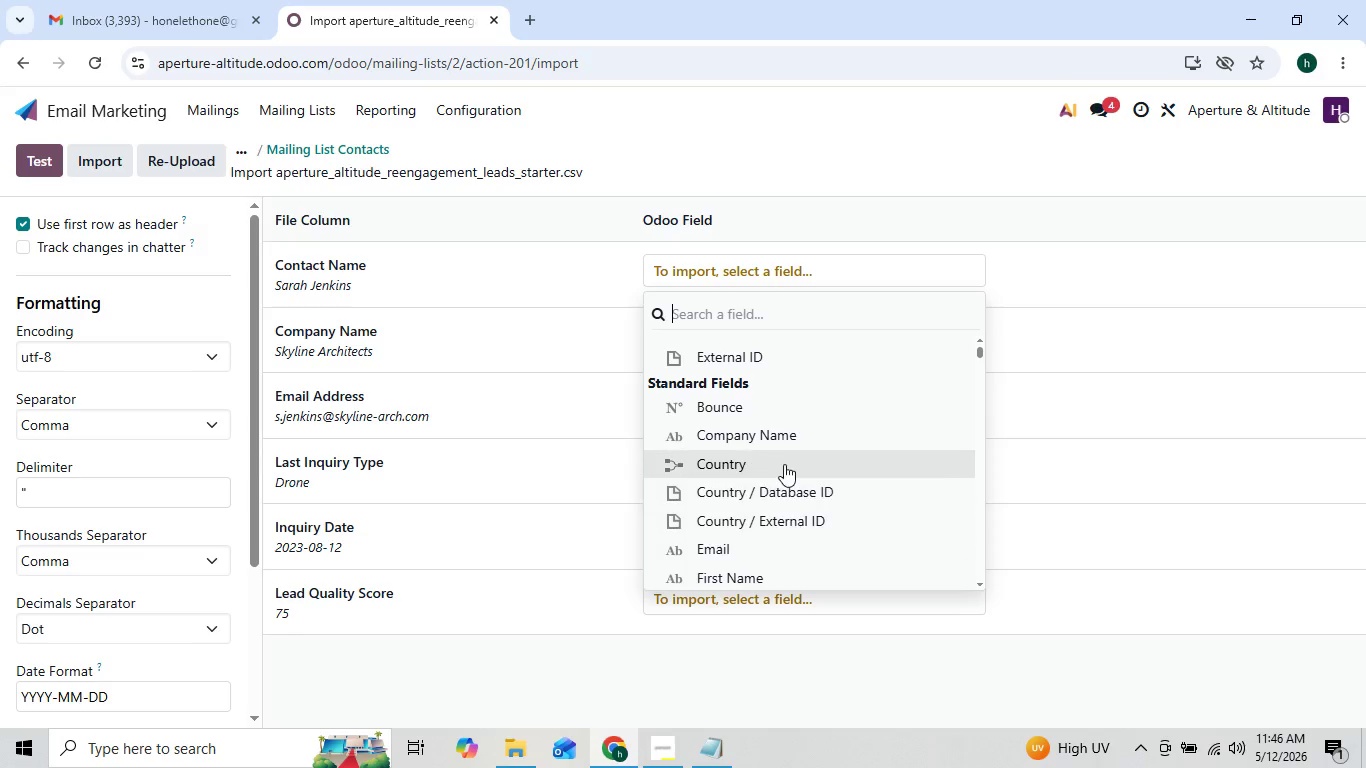 
type(na)
 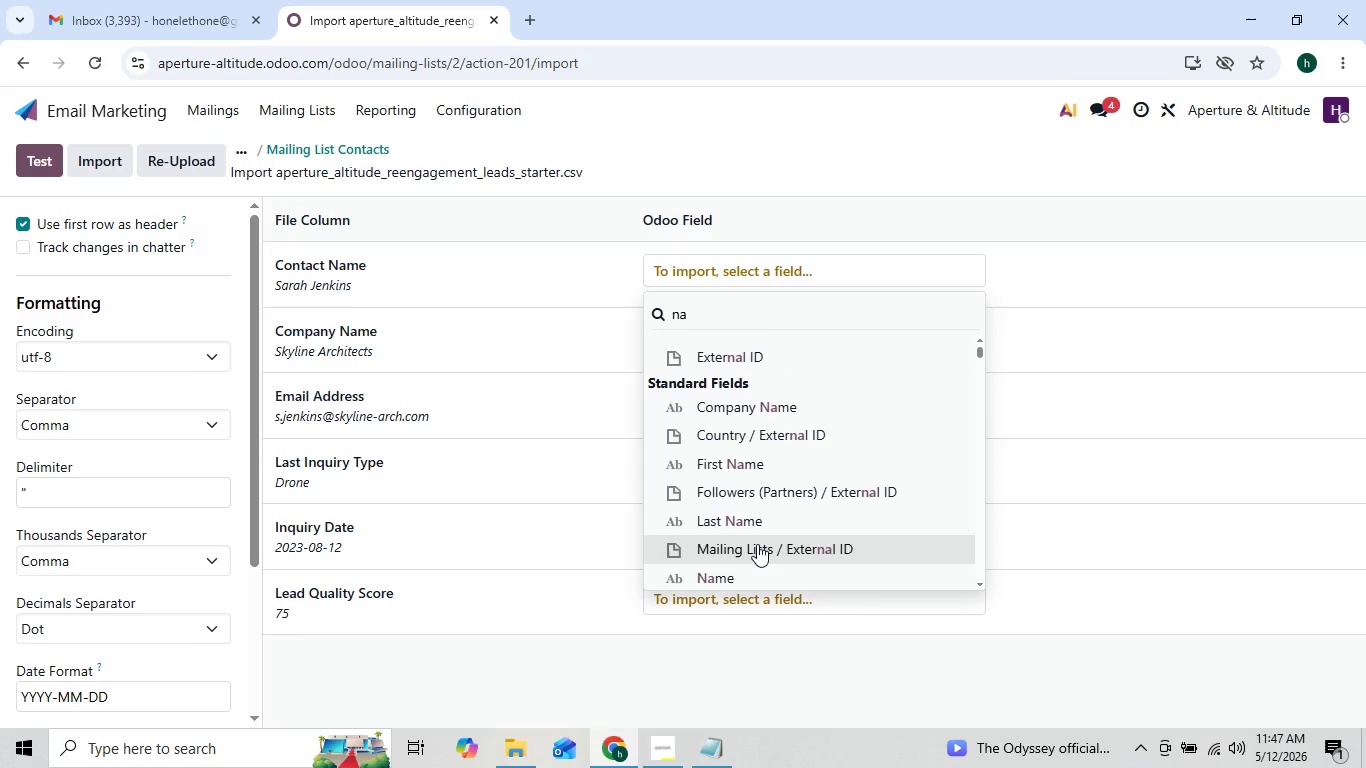 
left_click([749, 571])
 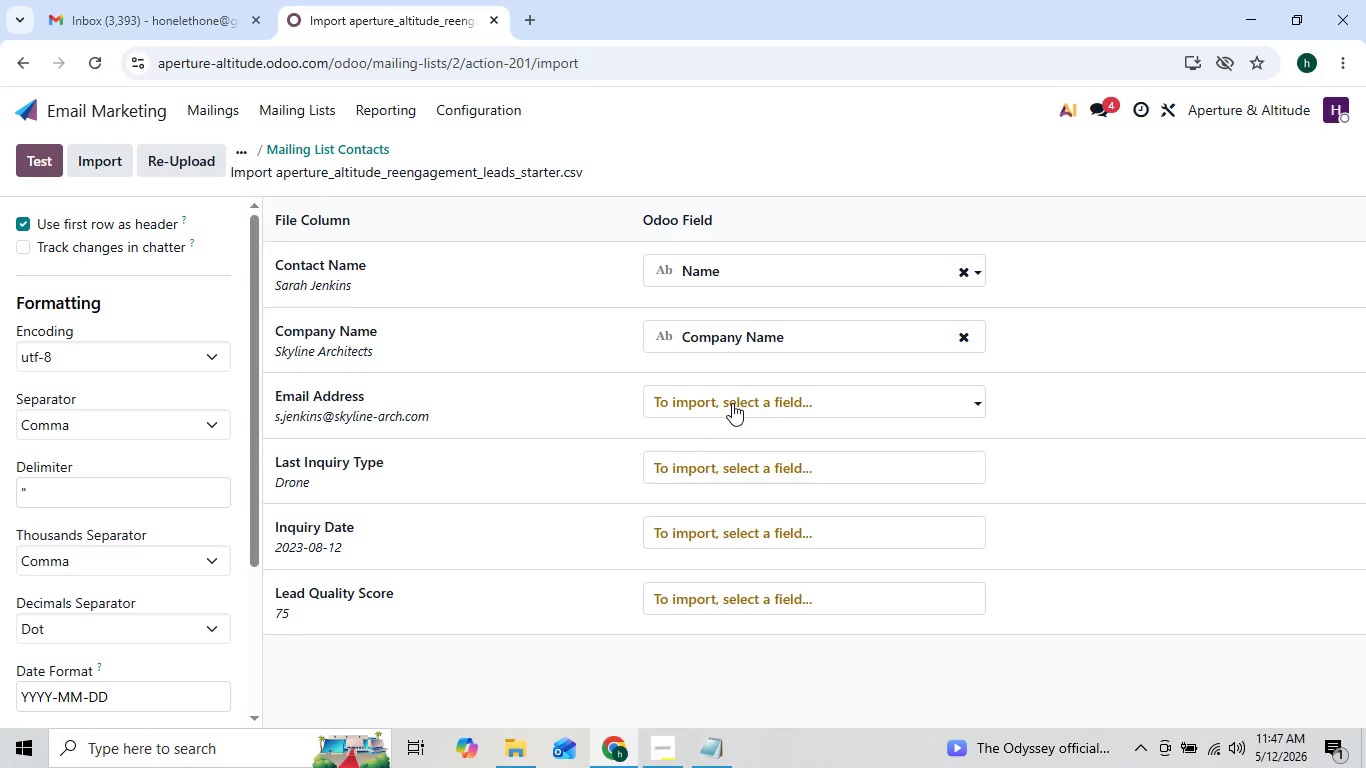 
left_click([732, 403])
 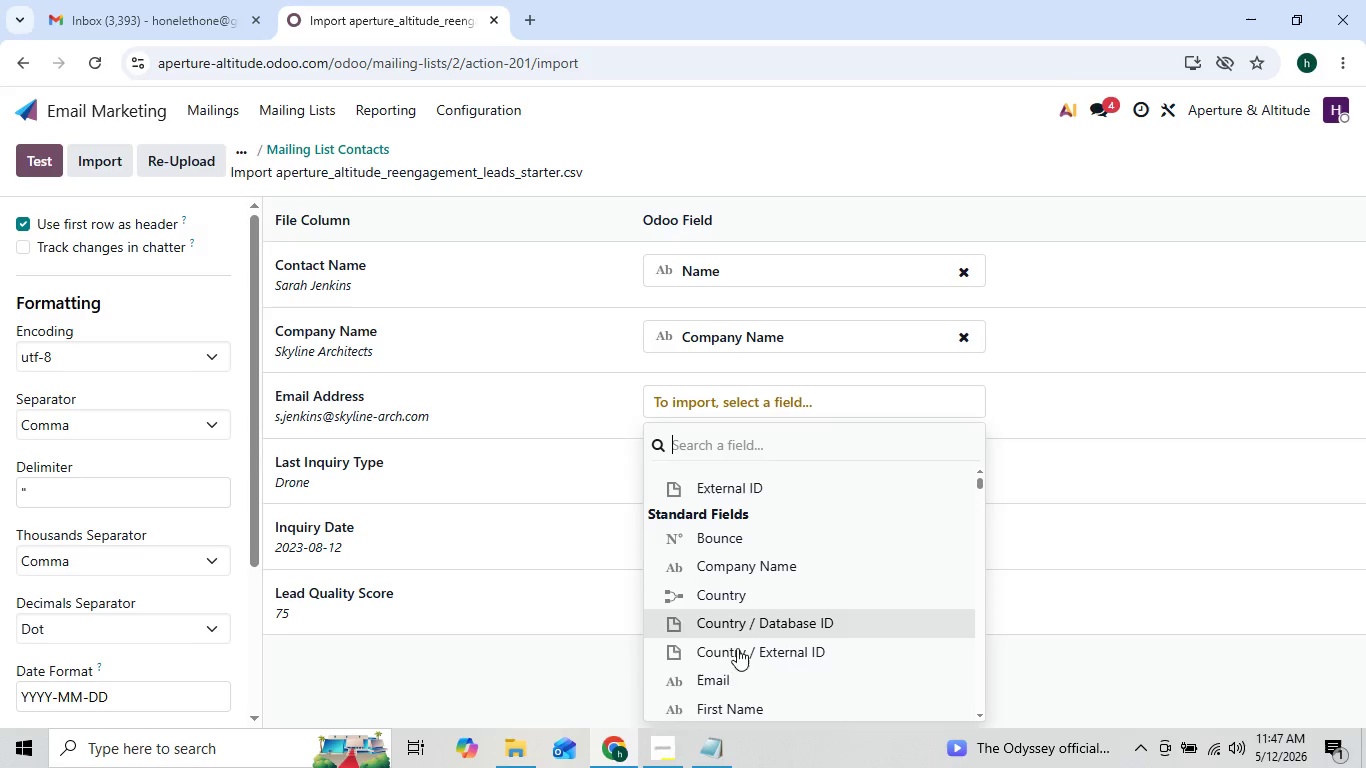 
left_click([736, 682])
 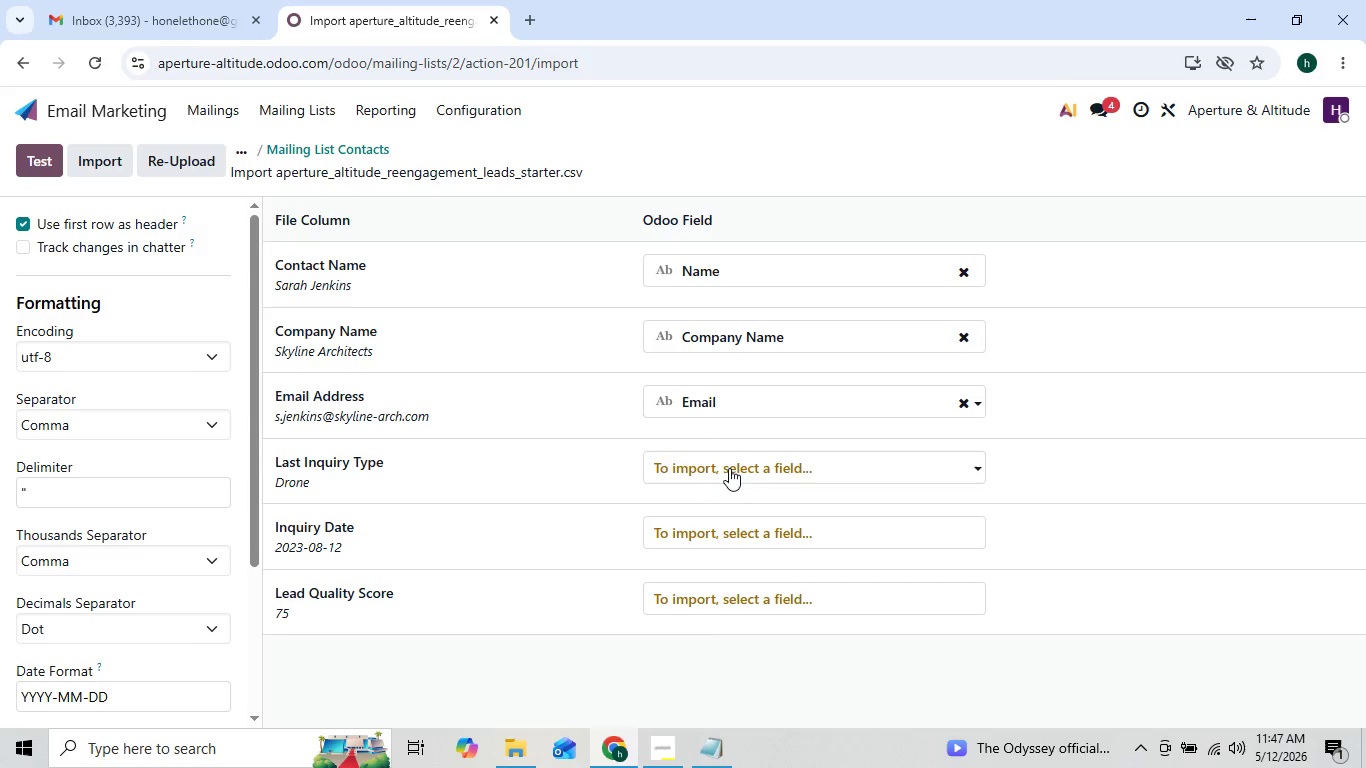 
left_click([732, 463])
 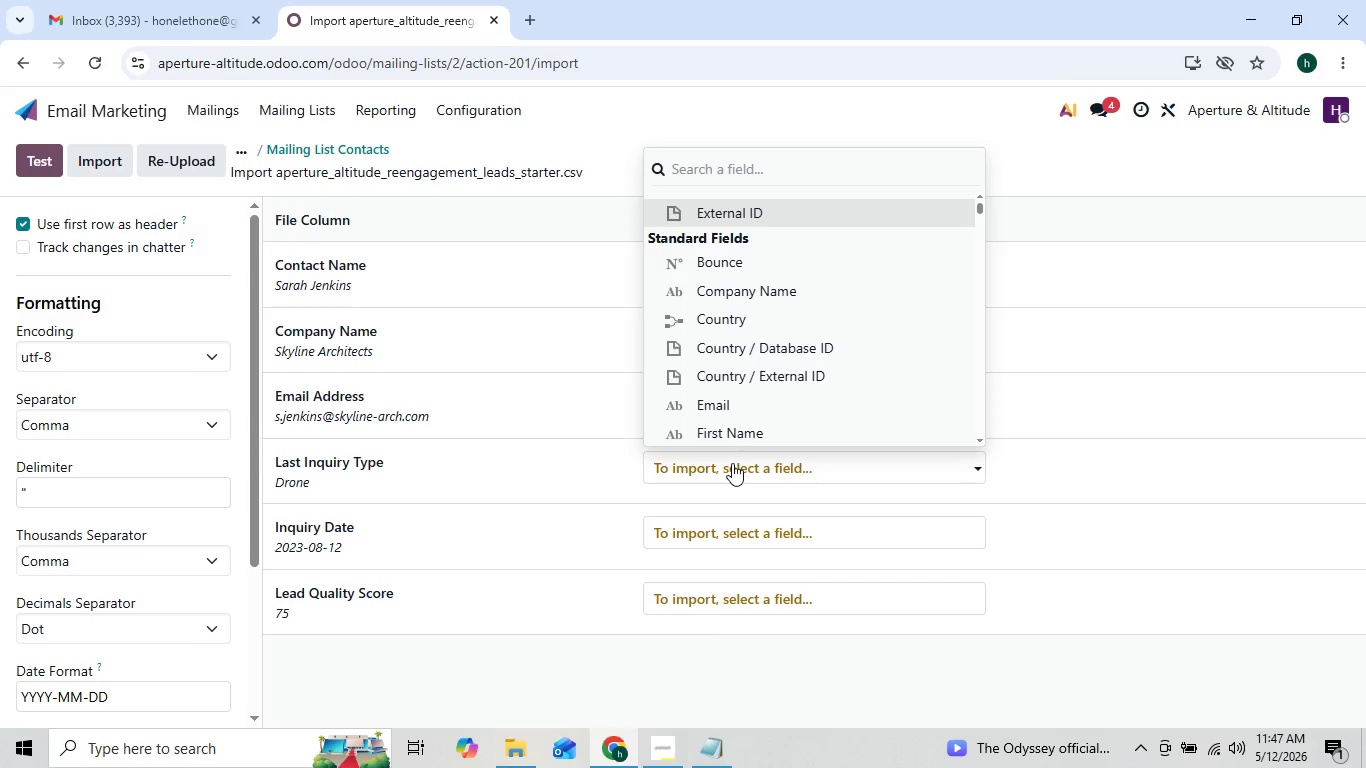 
type(las)
 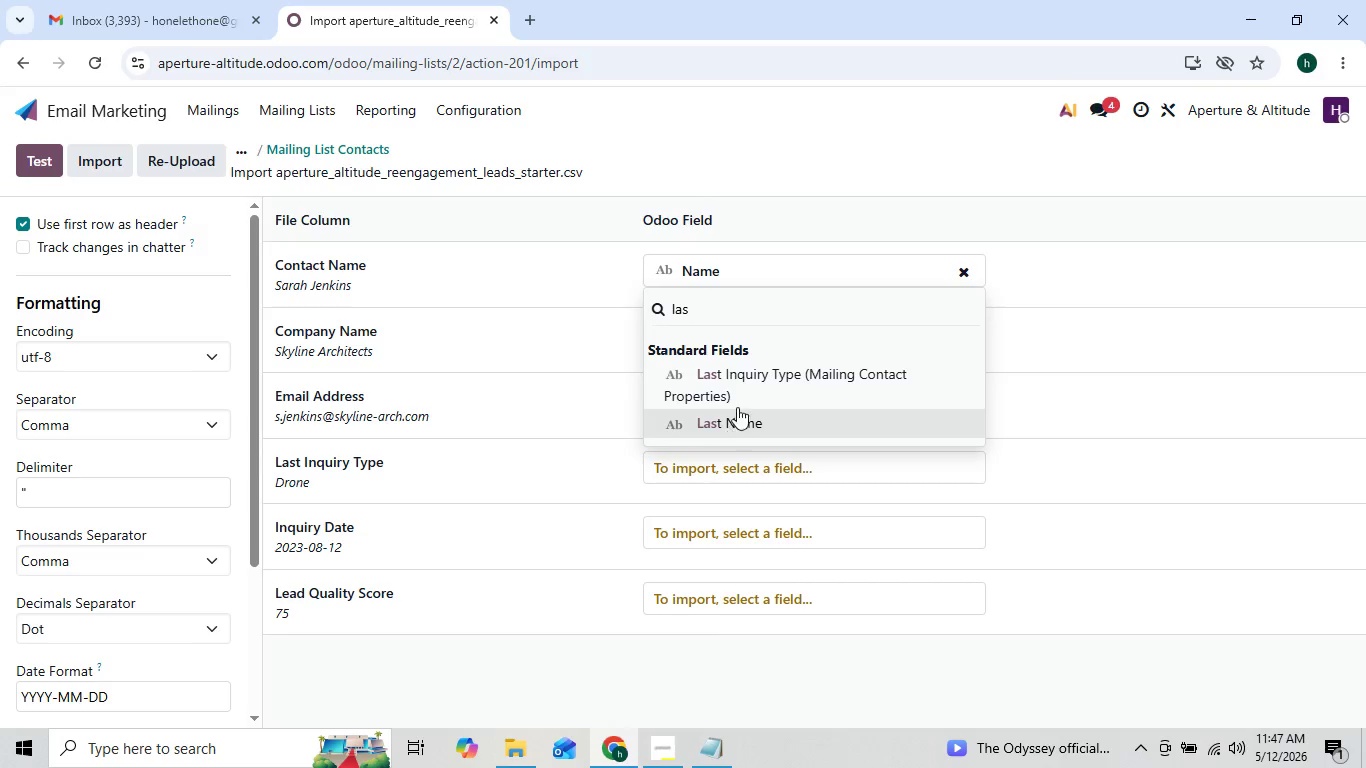 
left_click([742, 386])
 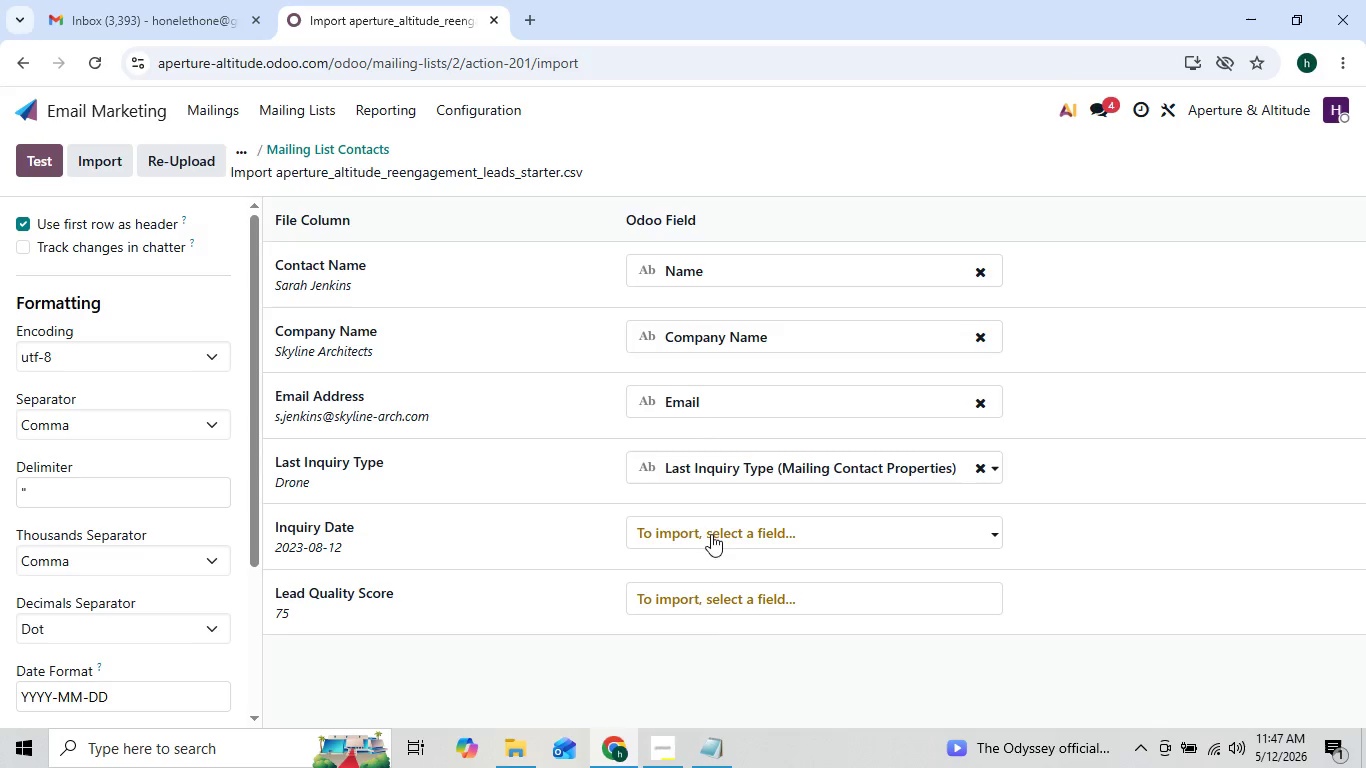 
left_click([712, 532])
 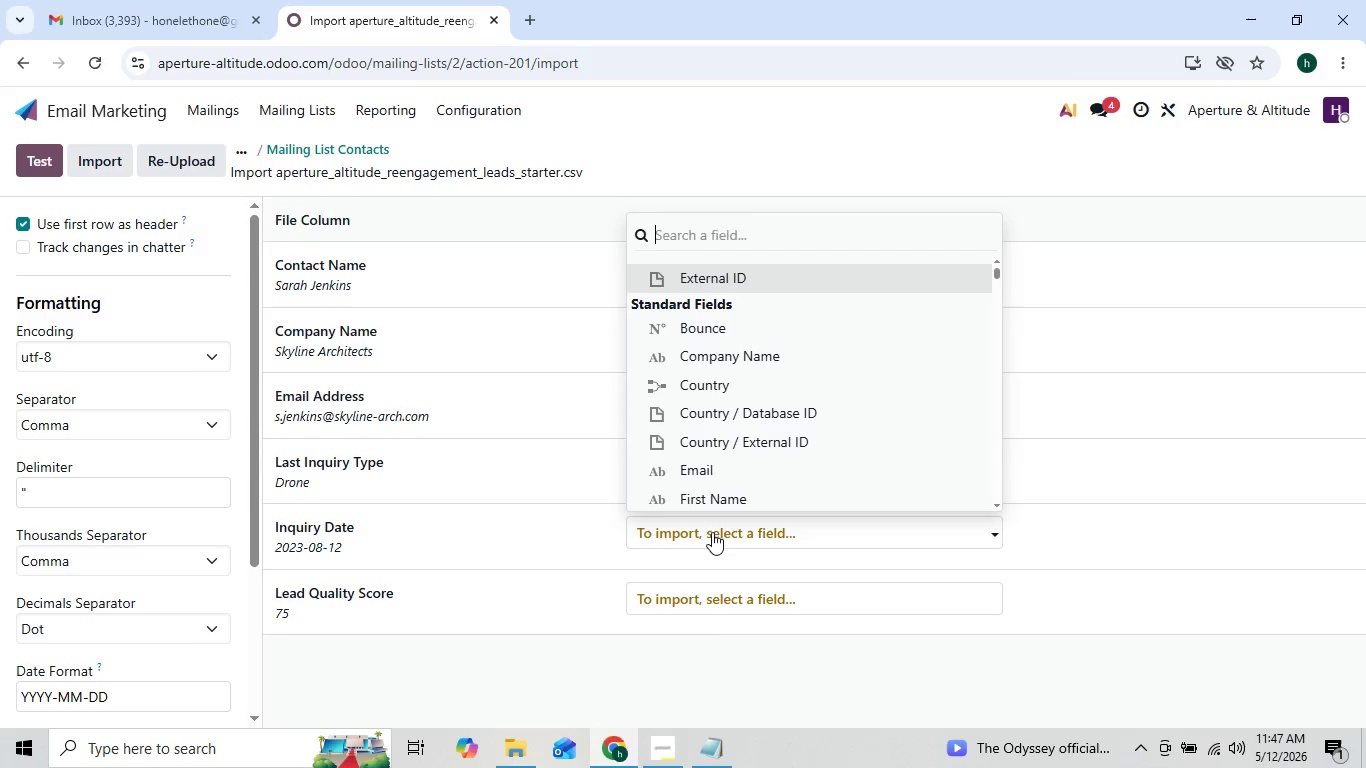 
type(inn)
 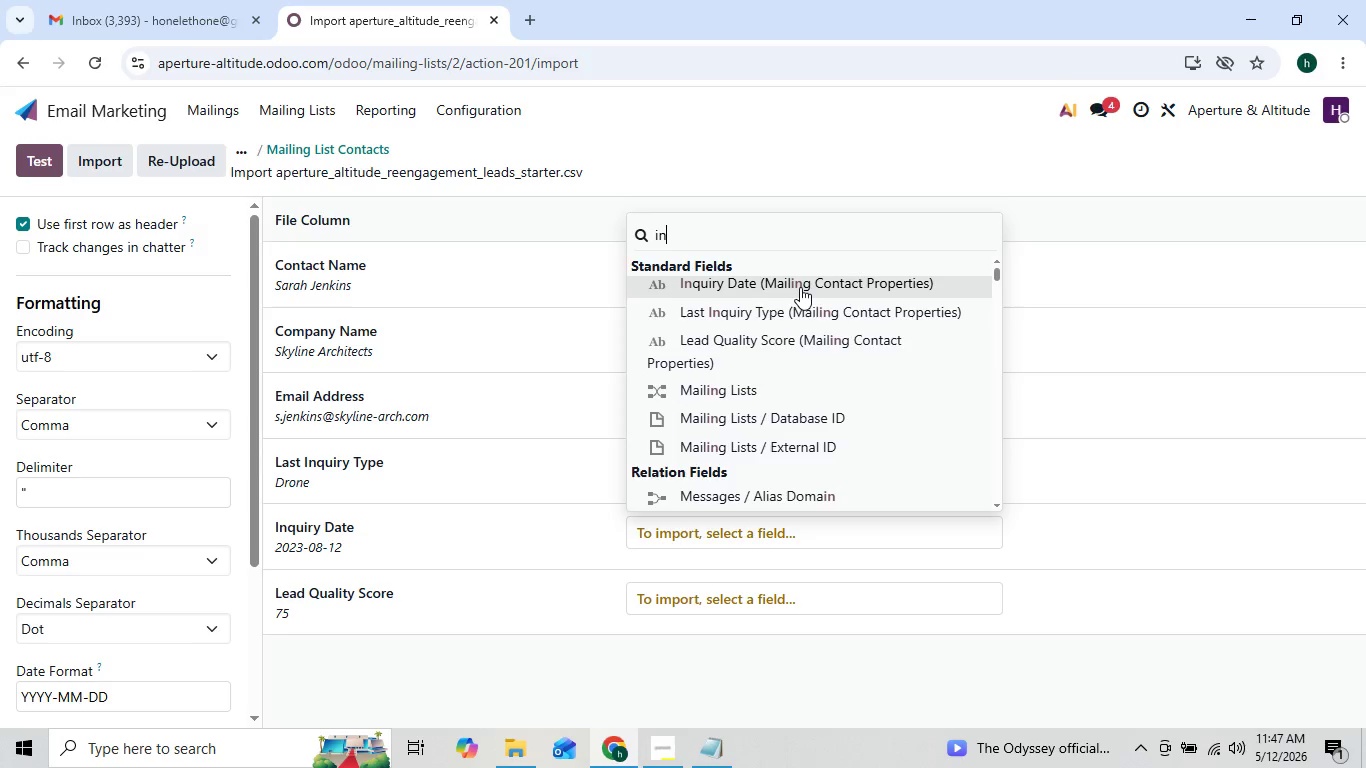 
wait(7.16)
 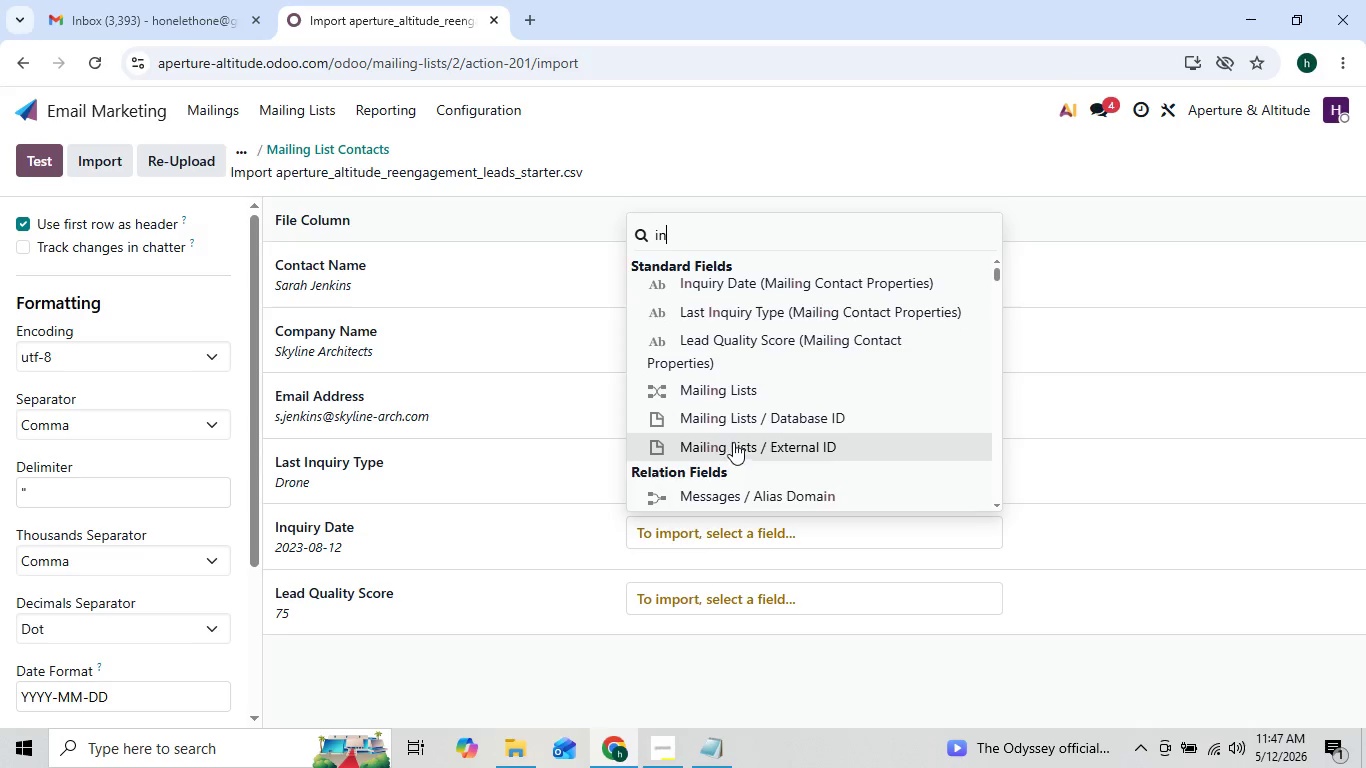 
left_click([800, 287])
 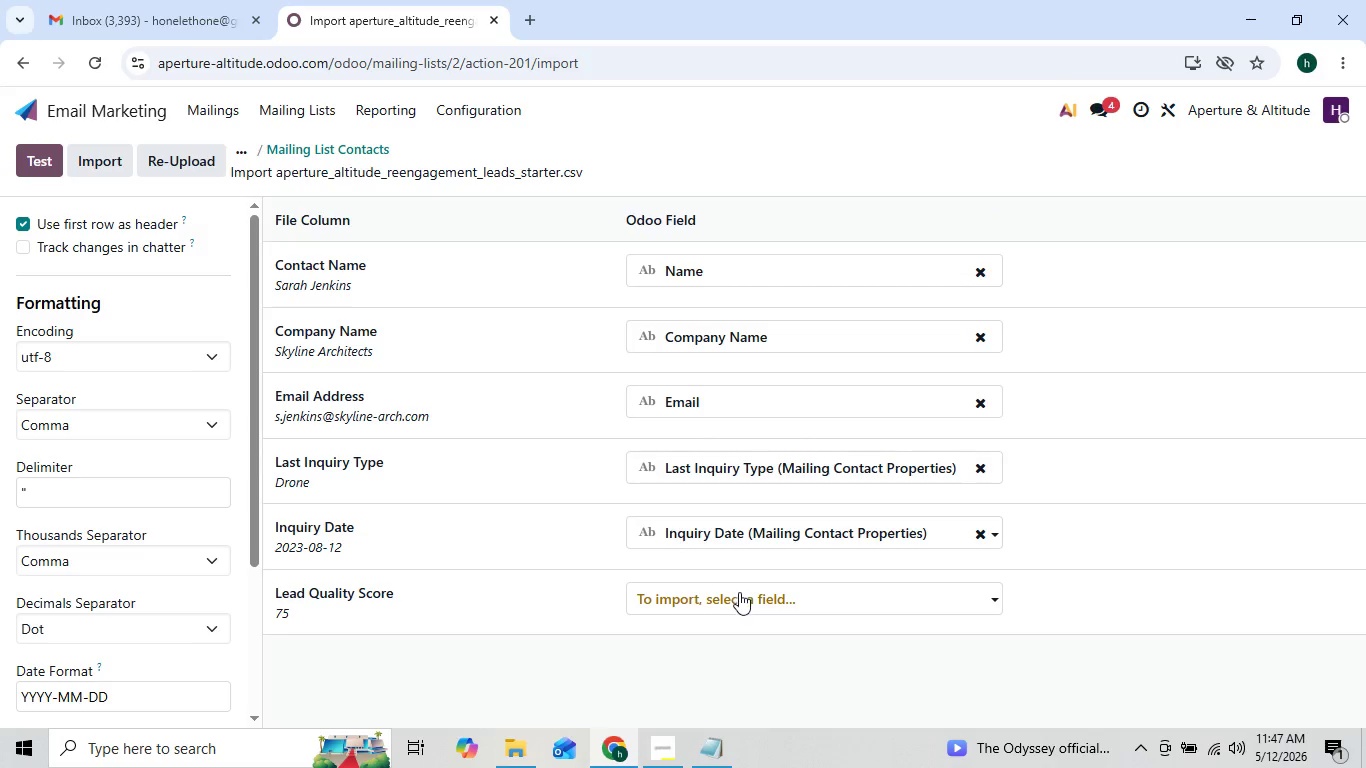 
left_click([738, 596])
 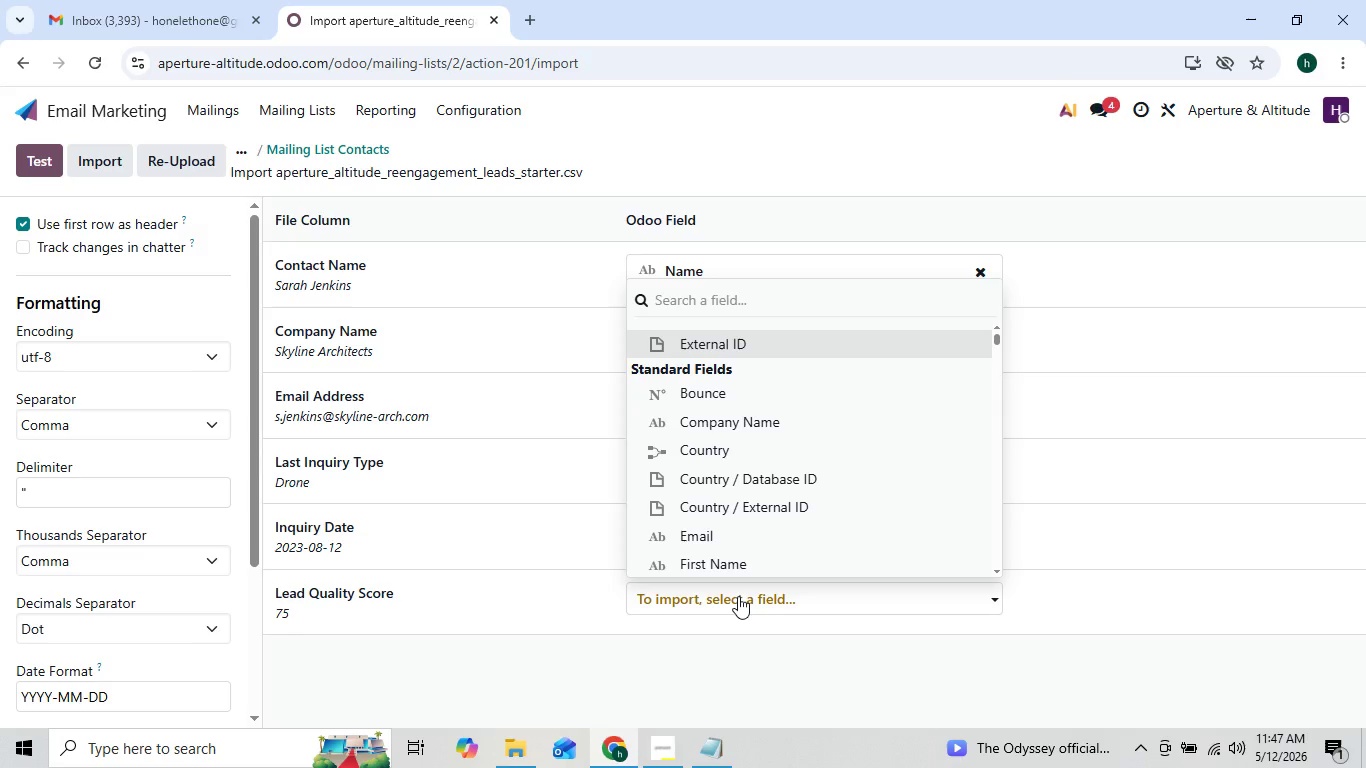 
type(leas)
key(Backspace)
type(d)
 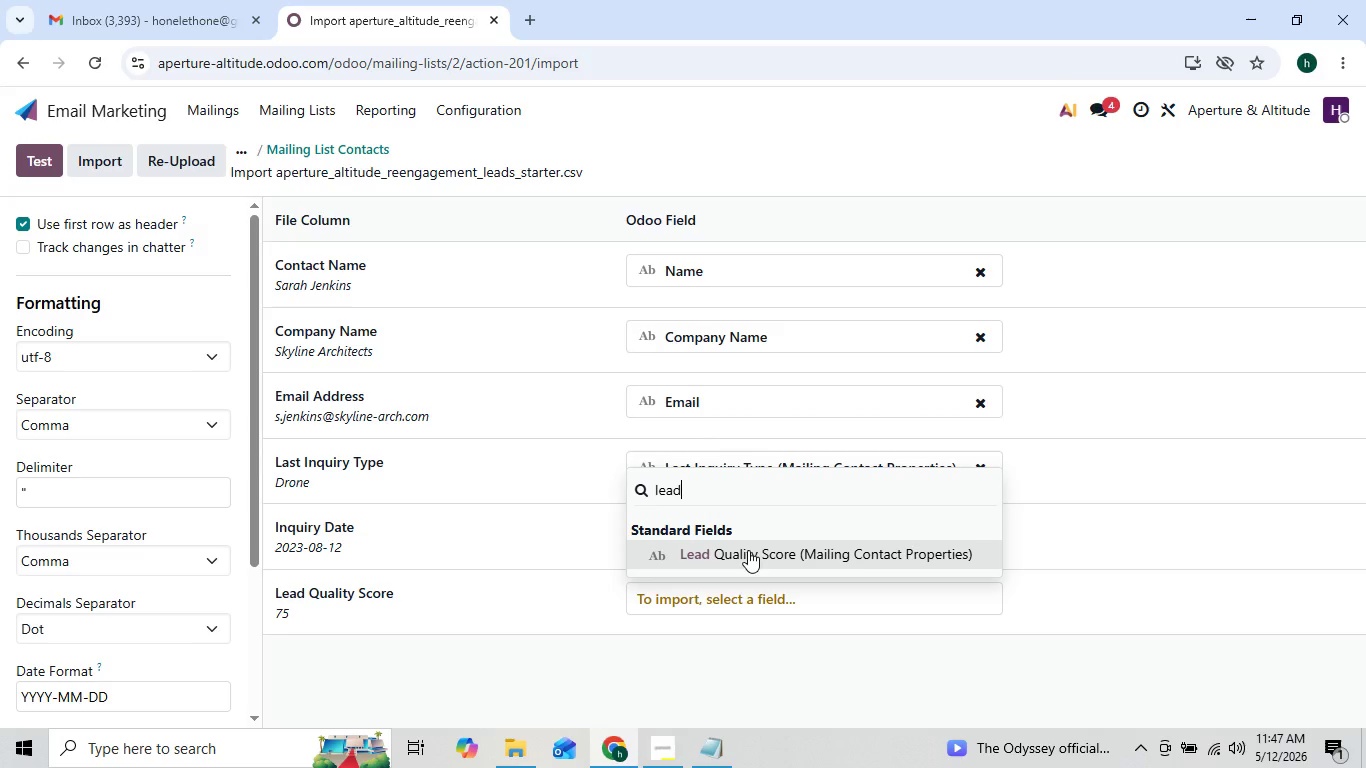 
left_click([748, 550])
 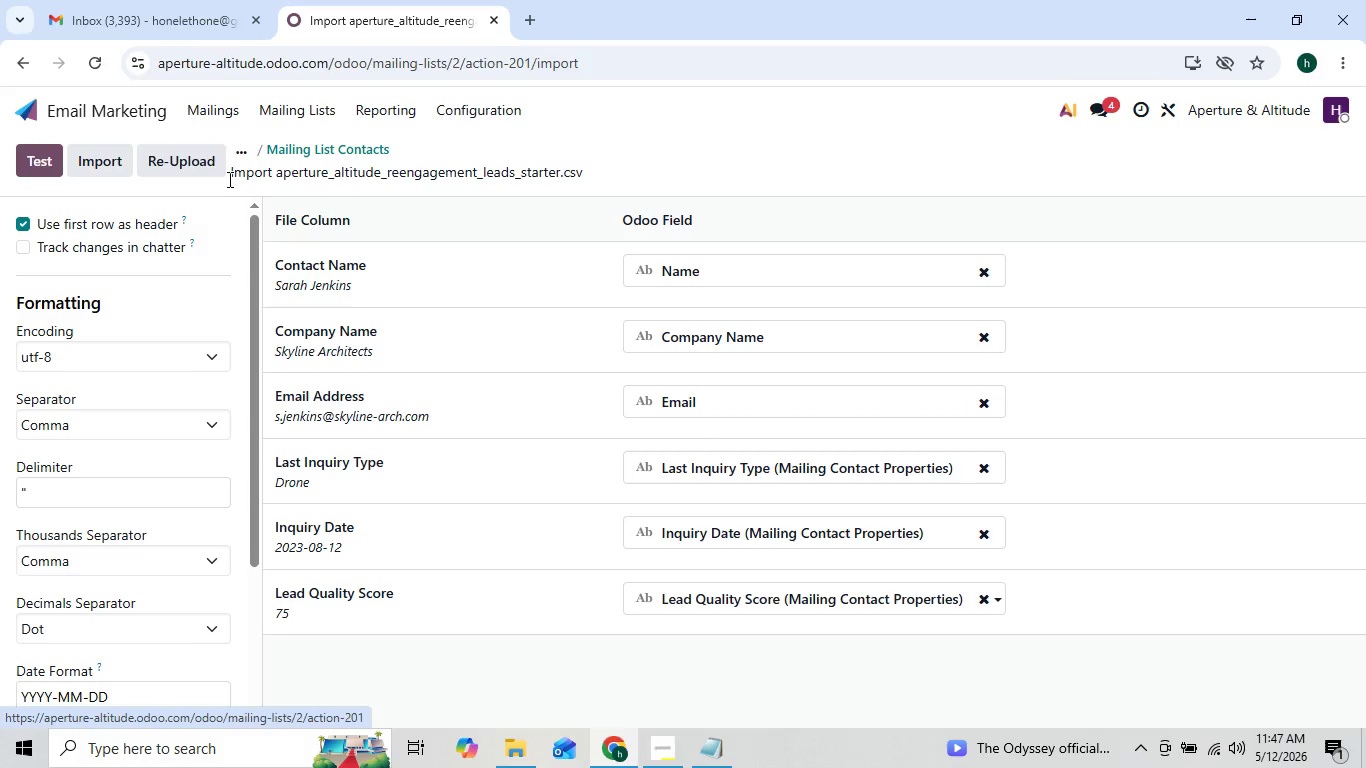 
left_click([118, 164])
 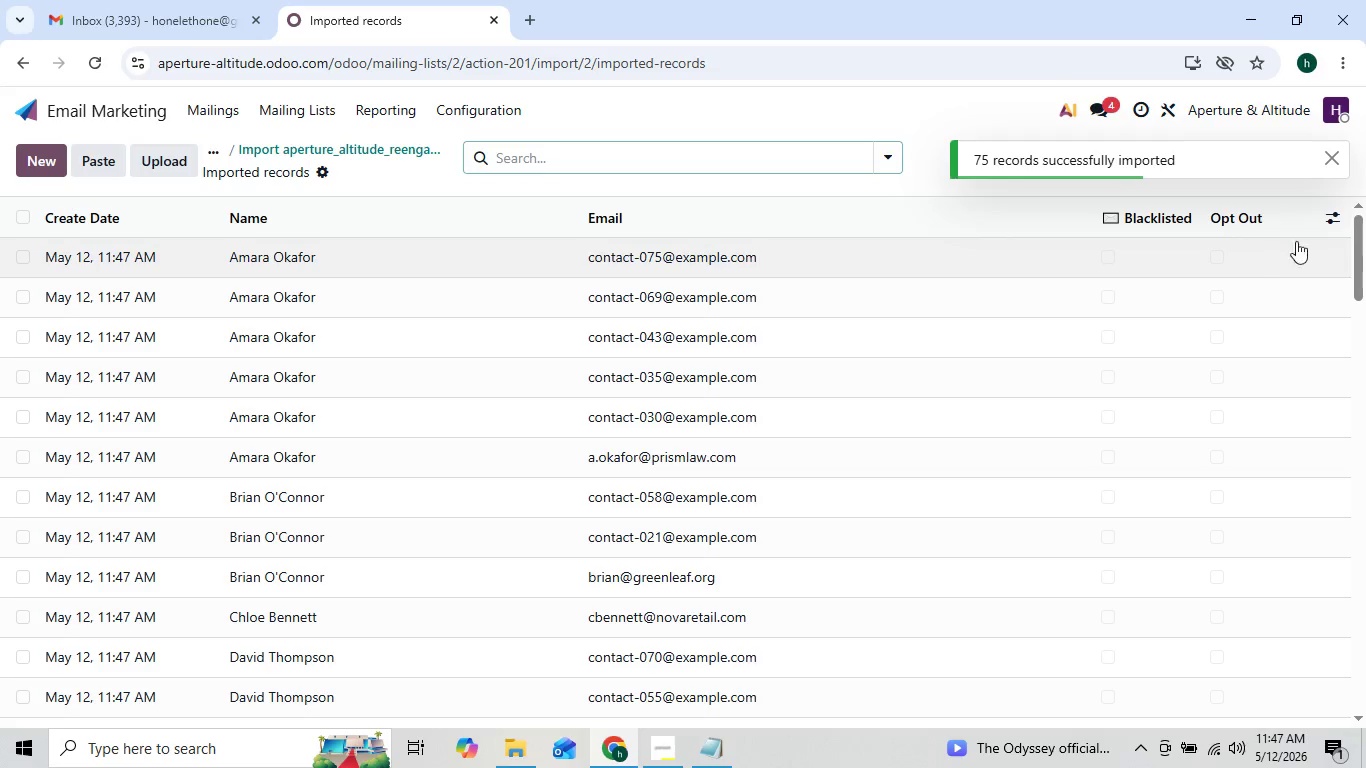 
left_click([1337, 221])
 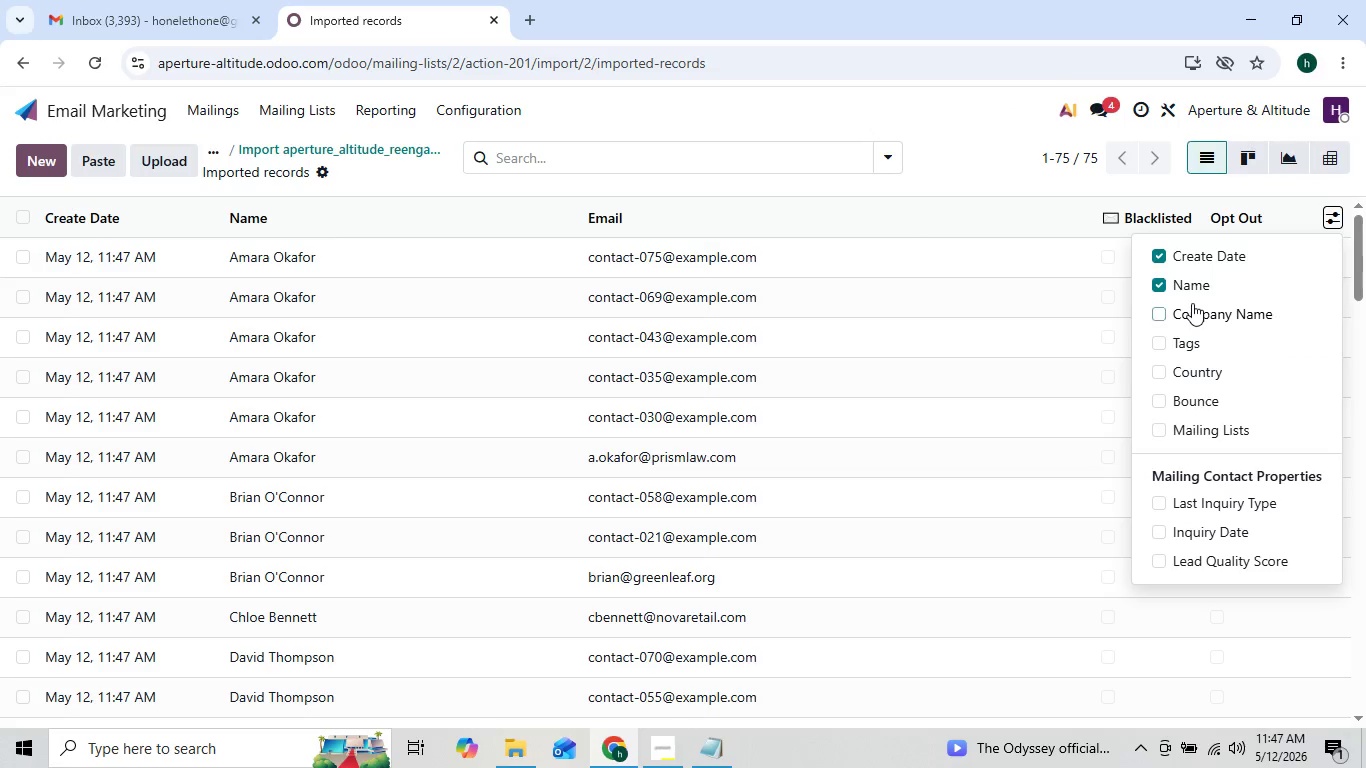 
left_click([1165, 309])
 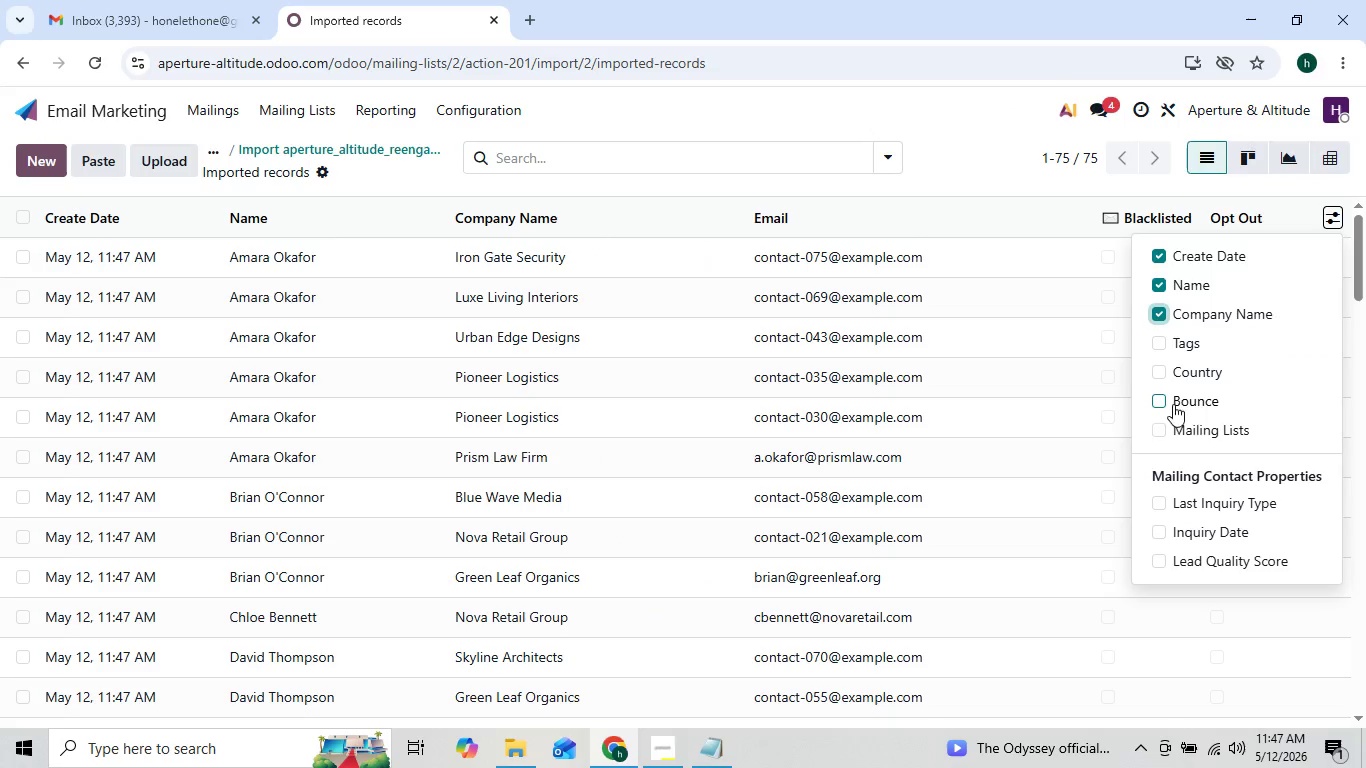 
left_click([1150, 437])
 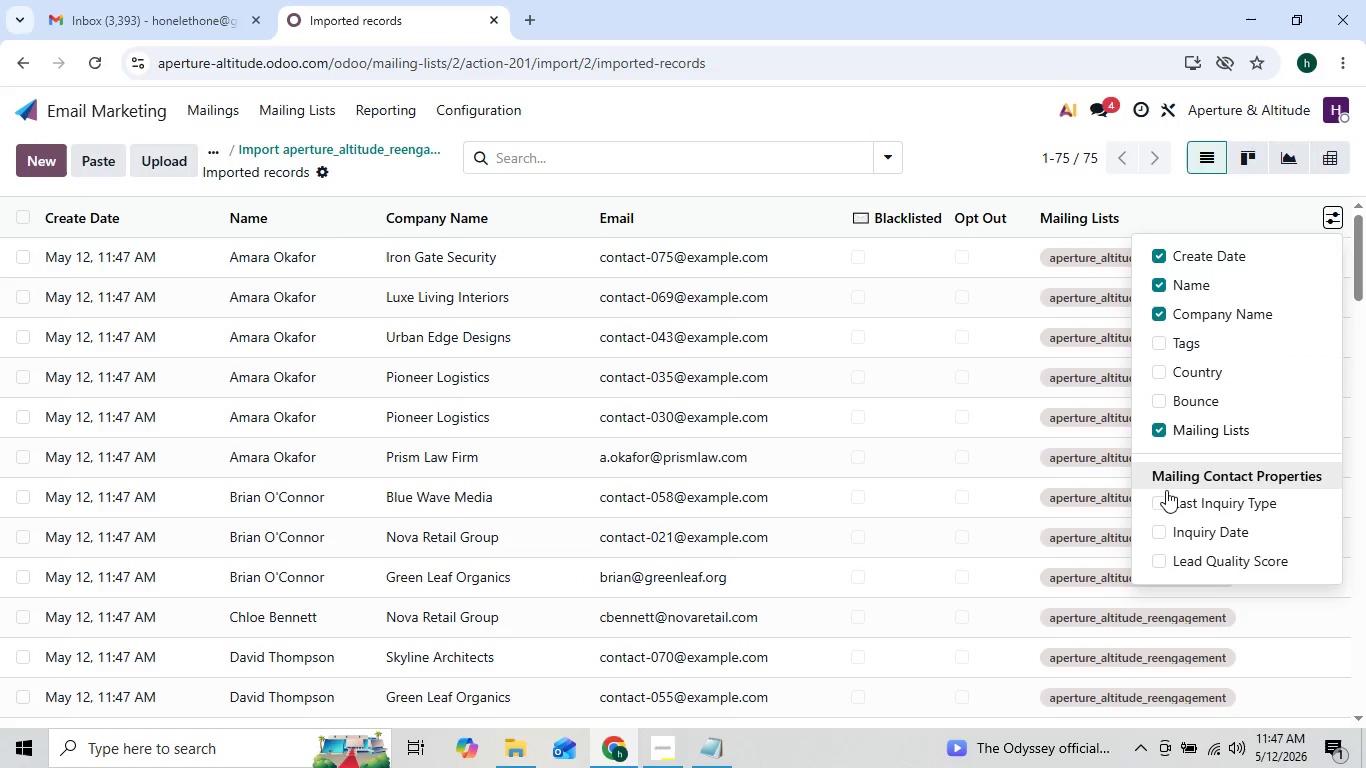 
left_click([1164, 507])
 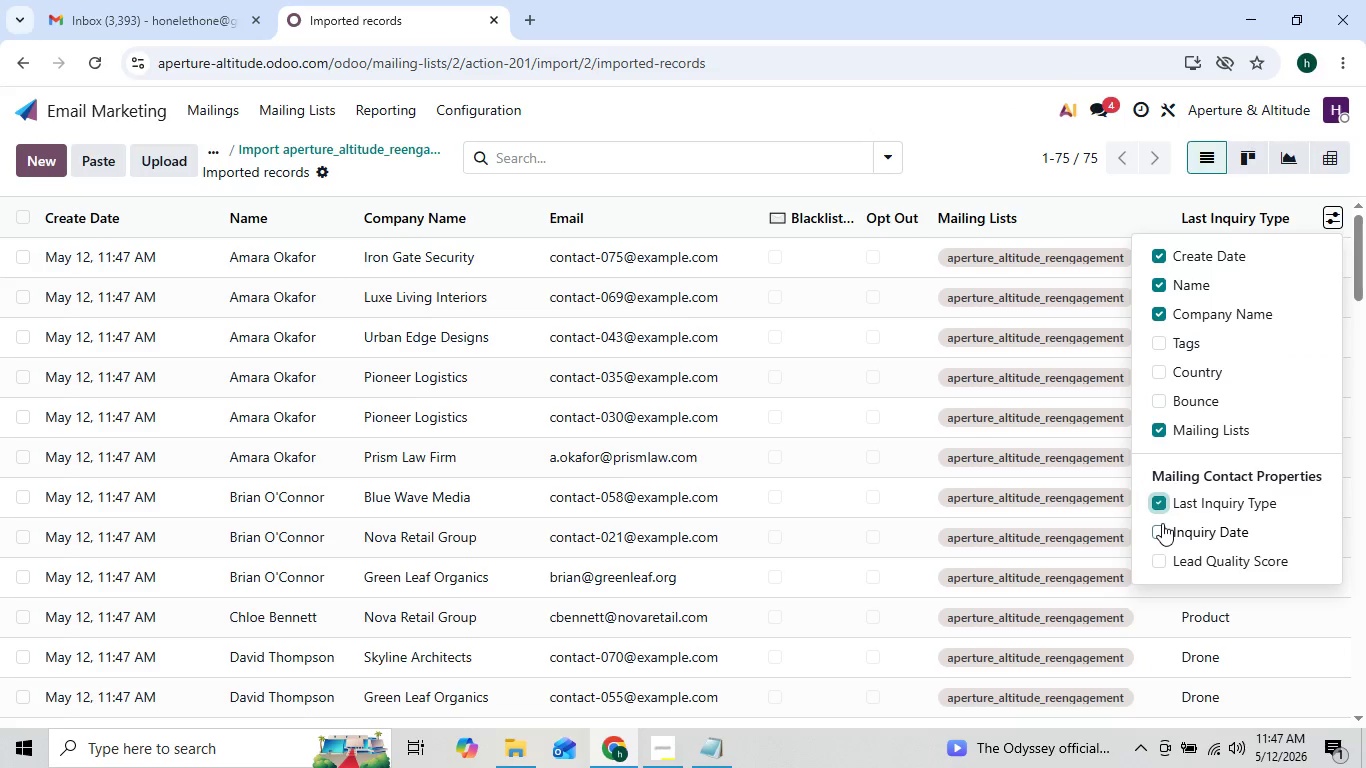 
left_click([1162, 523])
 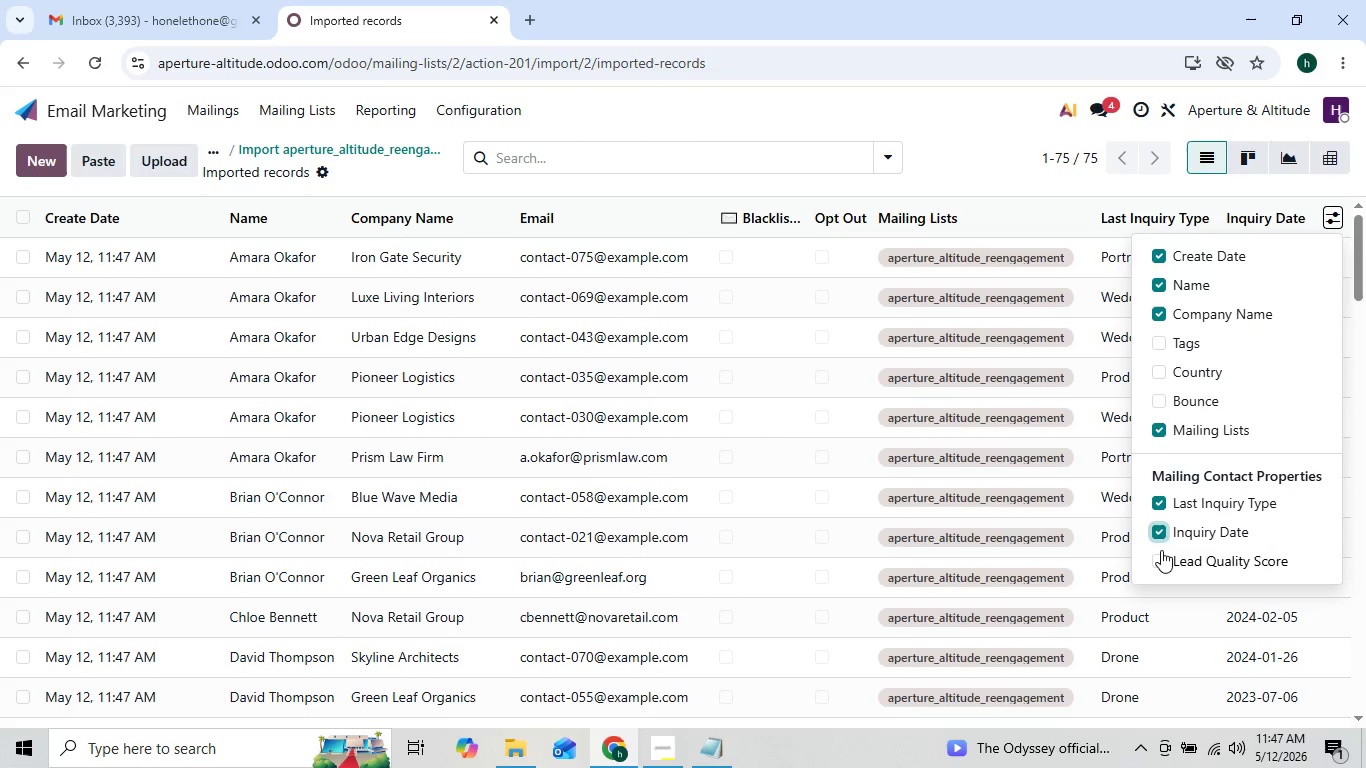 
left_click([1161, 550])
 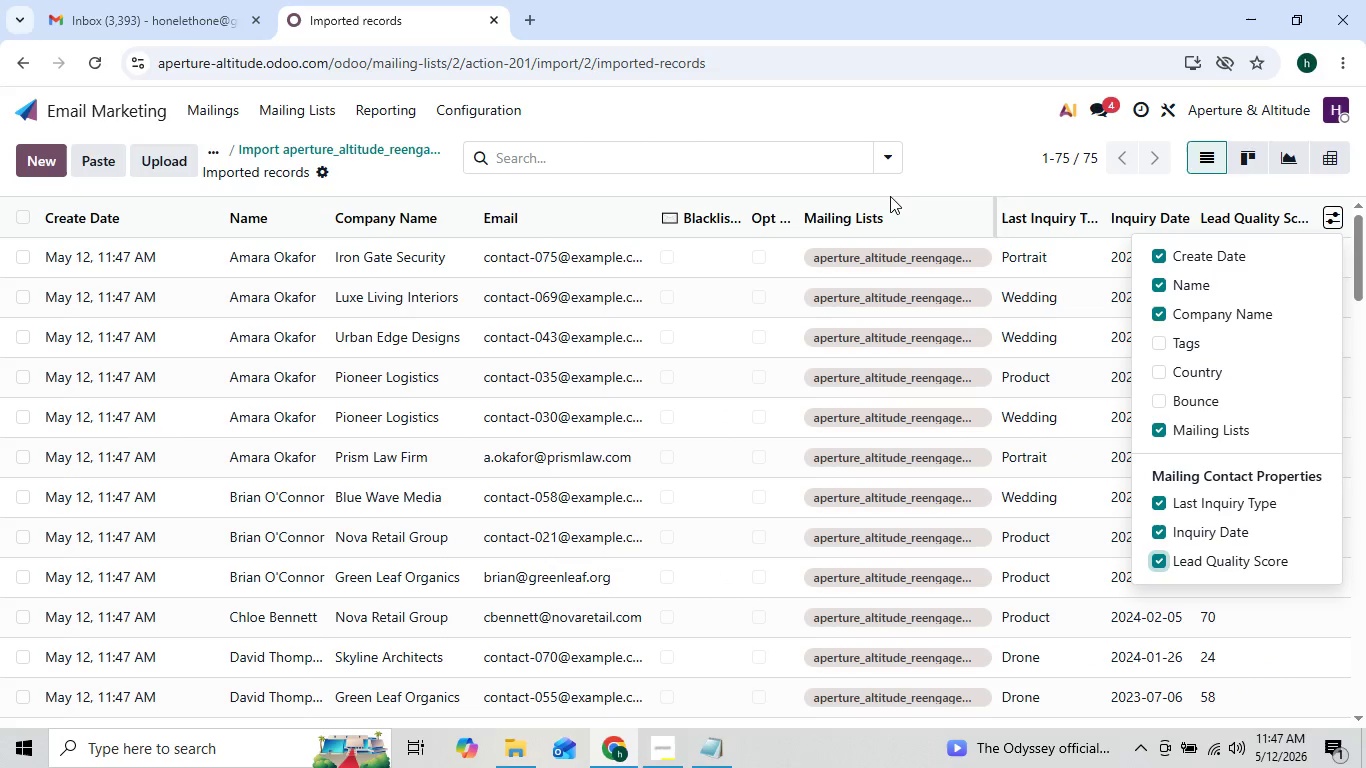 
left_click([923, 119])
 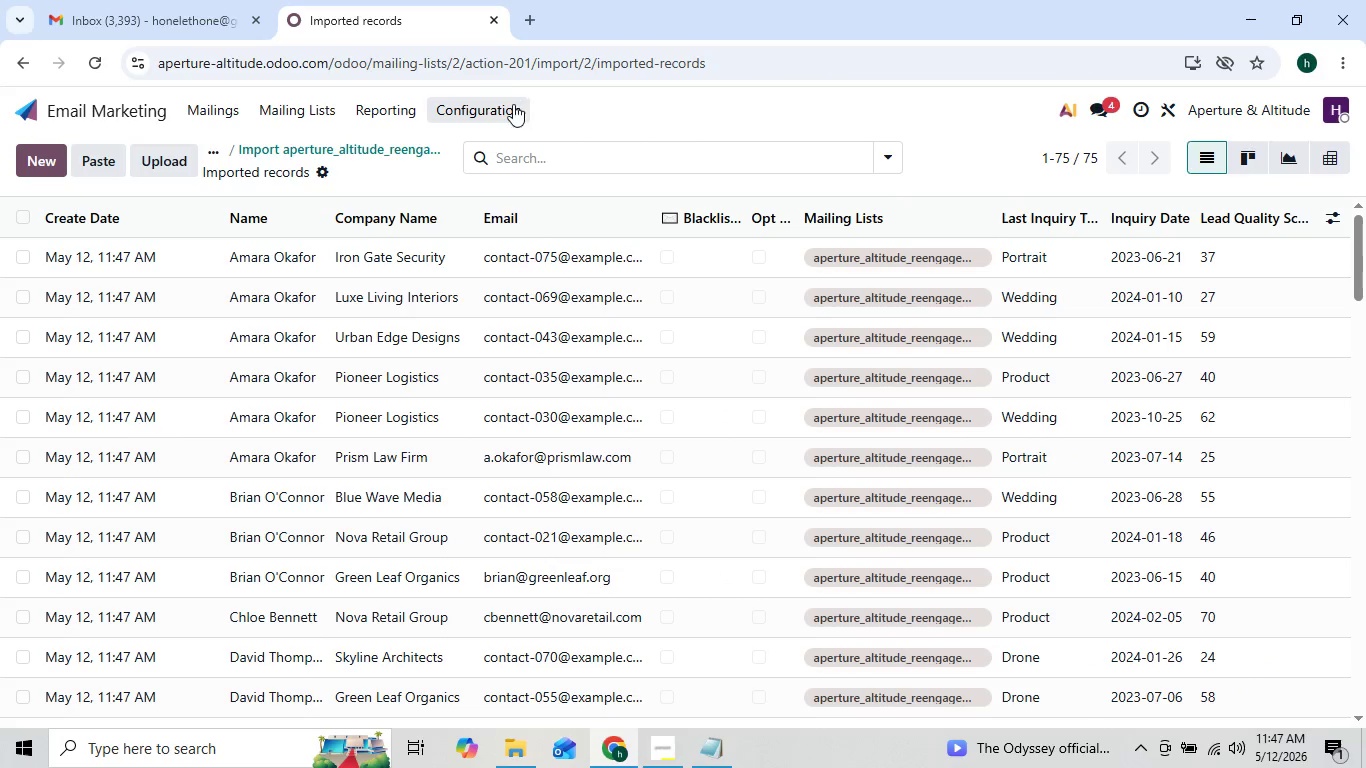 
left_click([509, 105])
 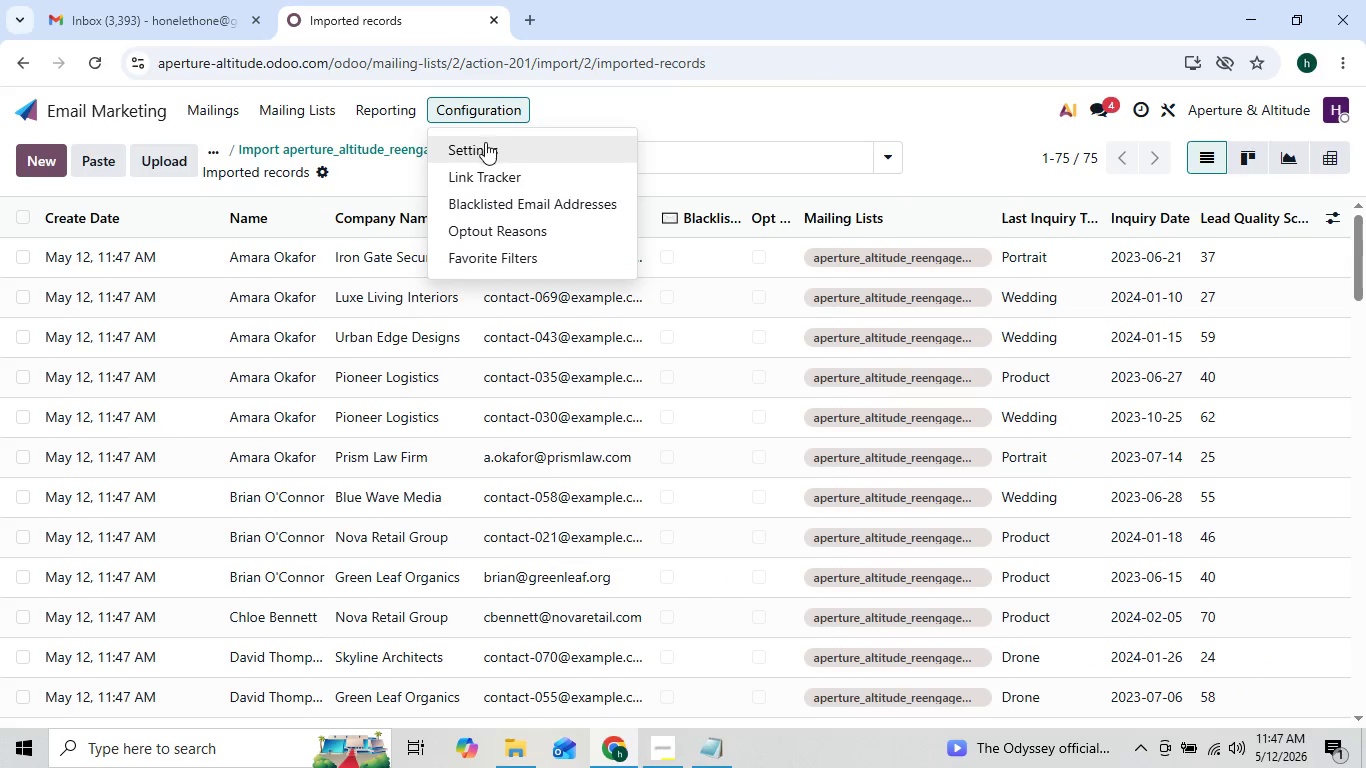 
left_click([484, 143])
 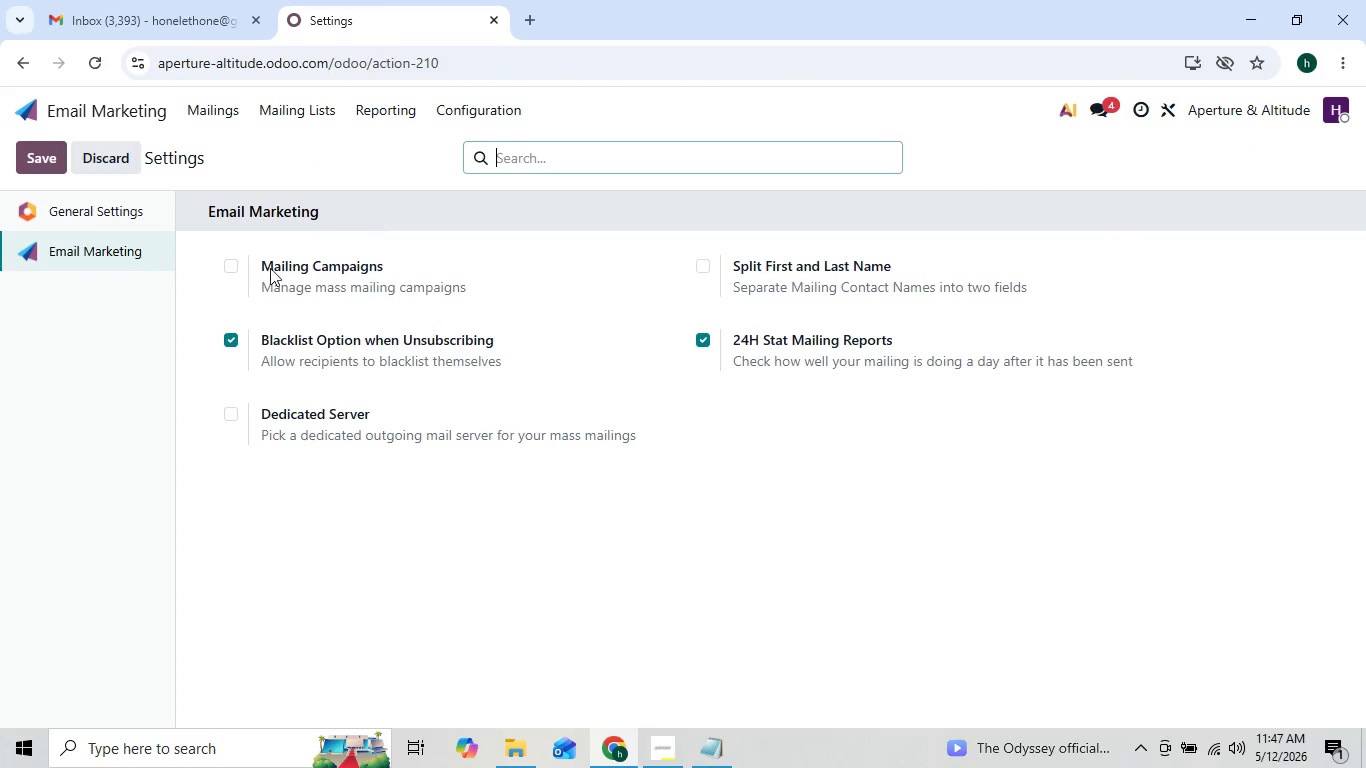 
left_click([233, 268])
 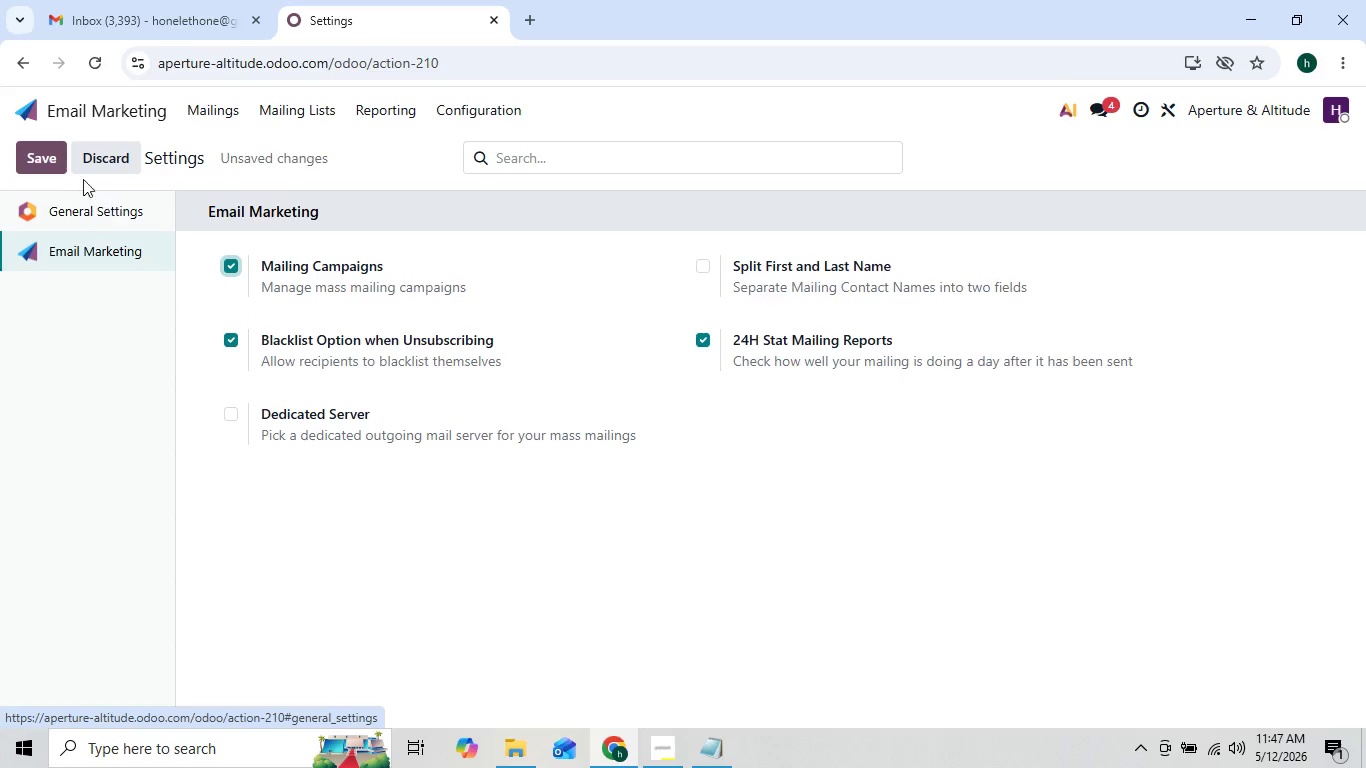 
left_click([51, 165])
 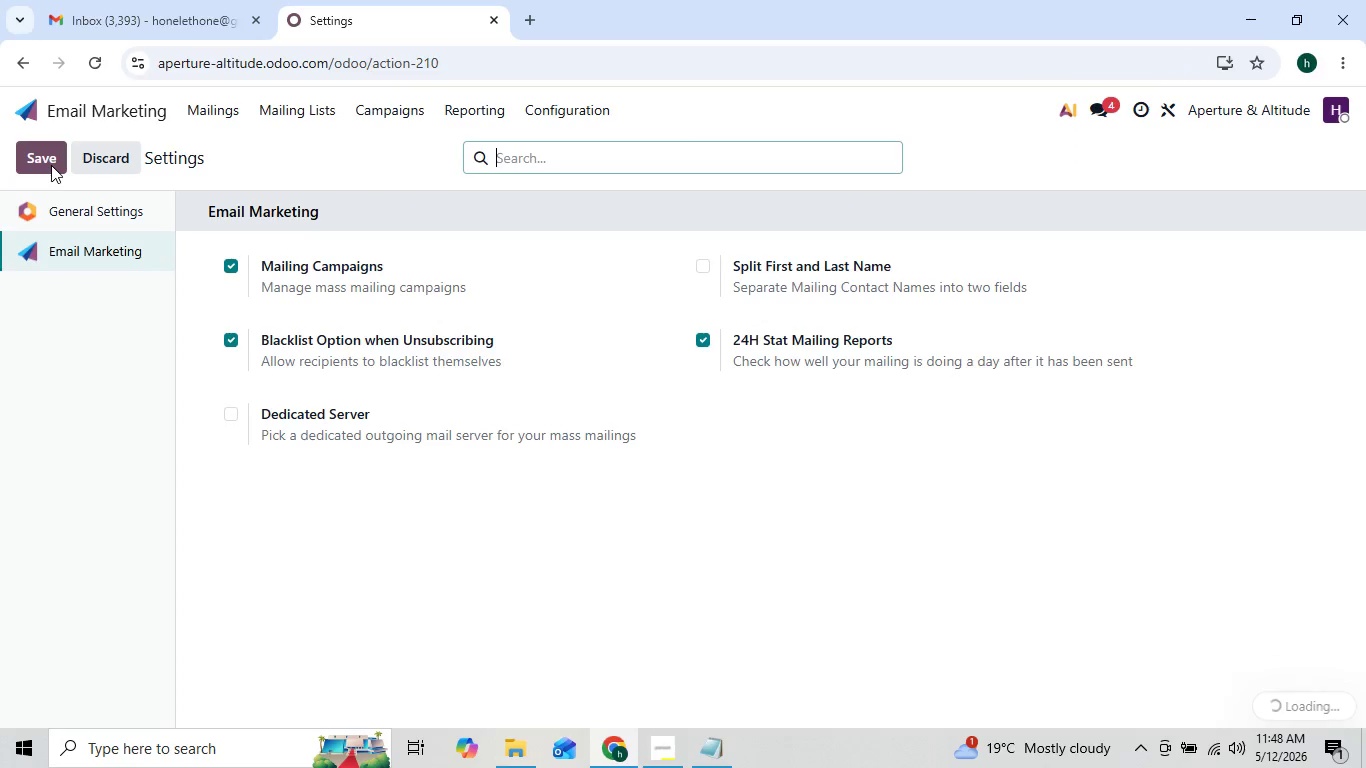 
left_click([362, 108])
 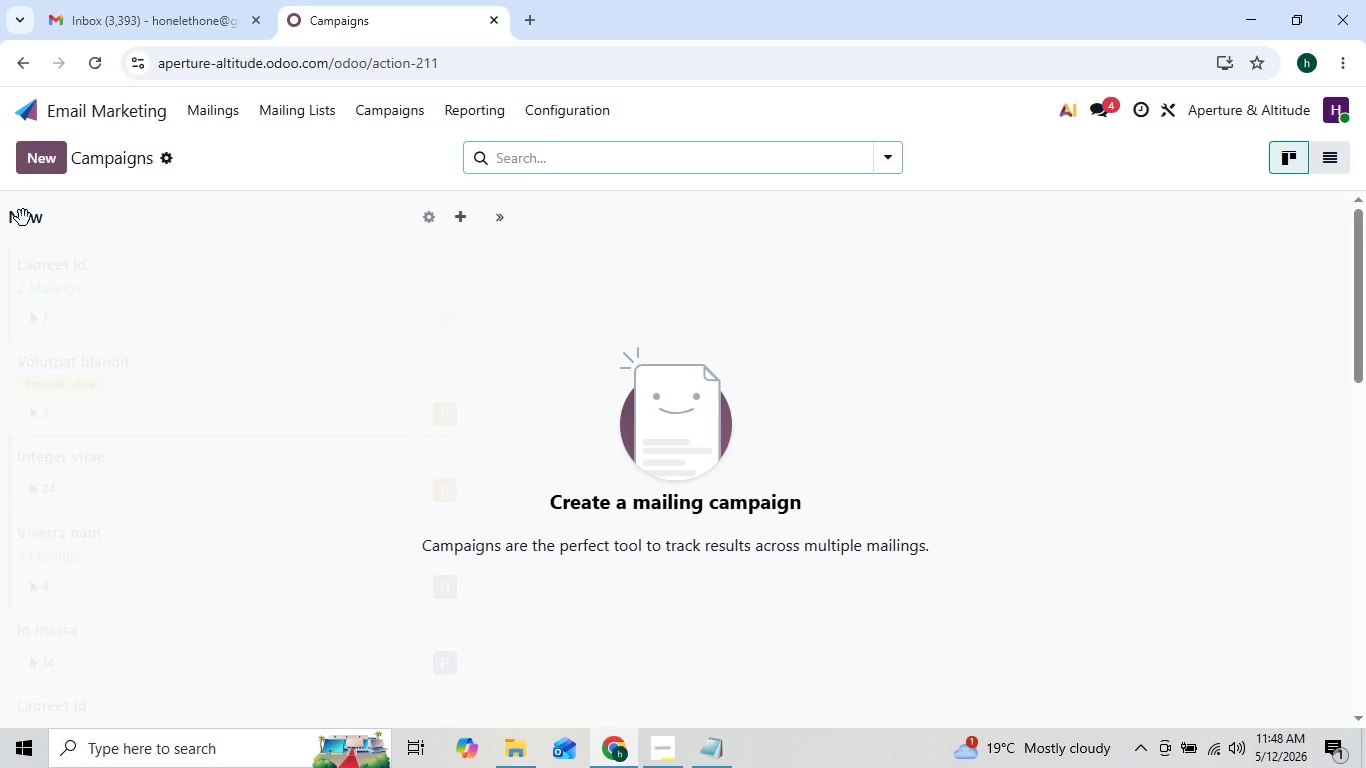 
left_click([45, 170])
 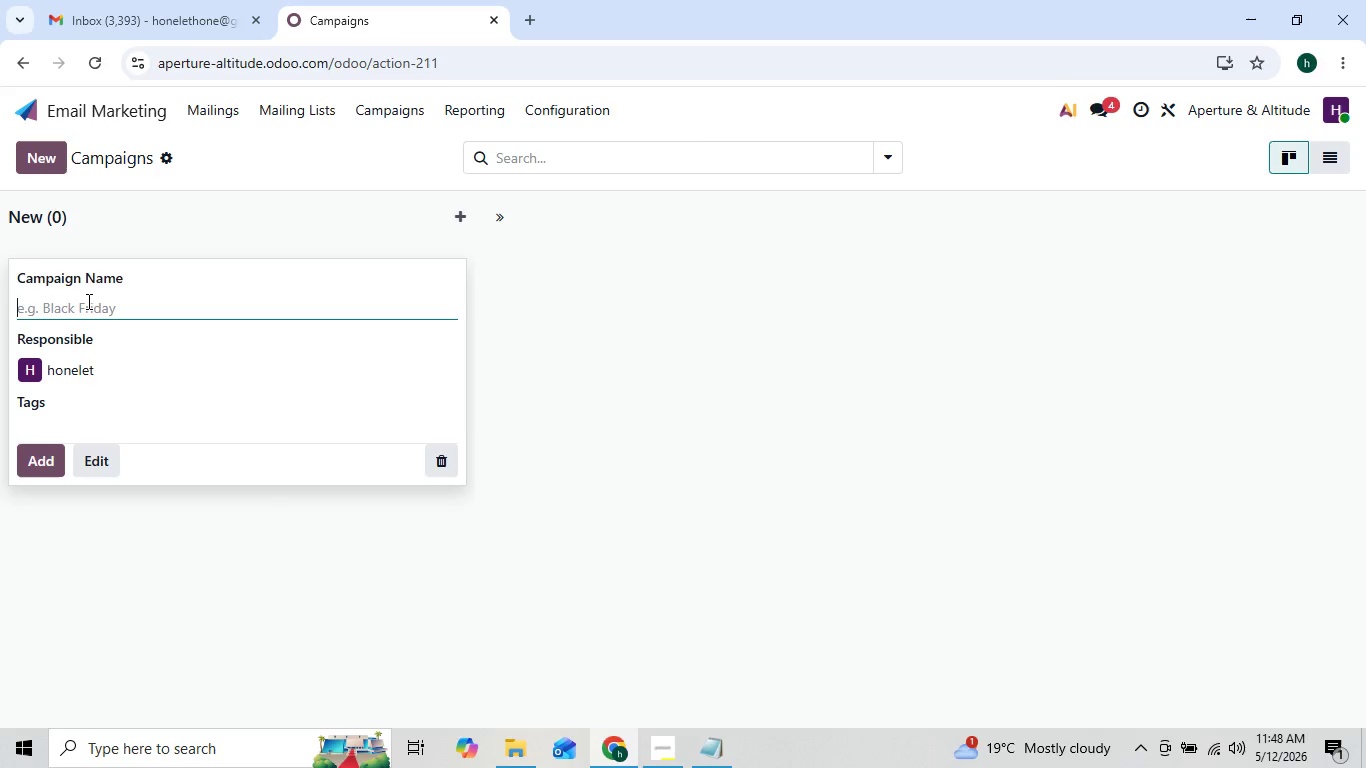 
type(Spring Portfoli)
 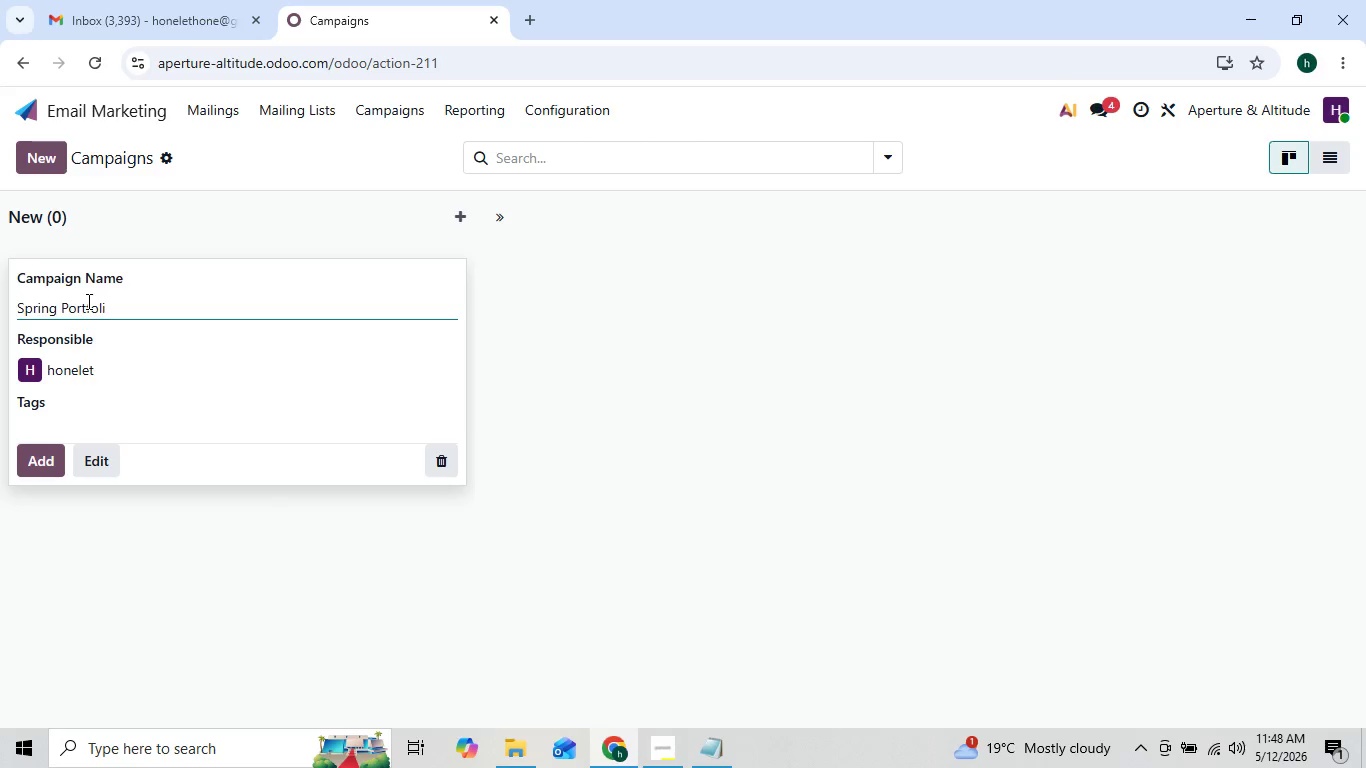 
key(ArrowLeft)
 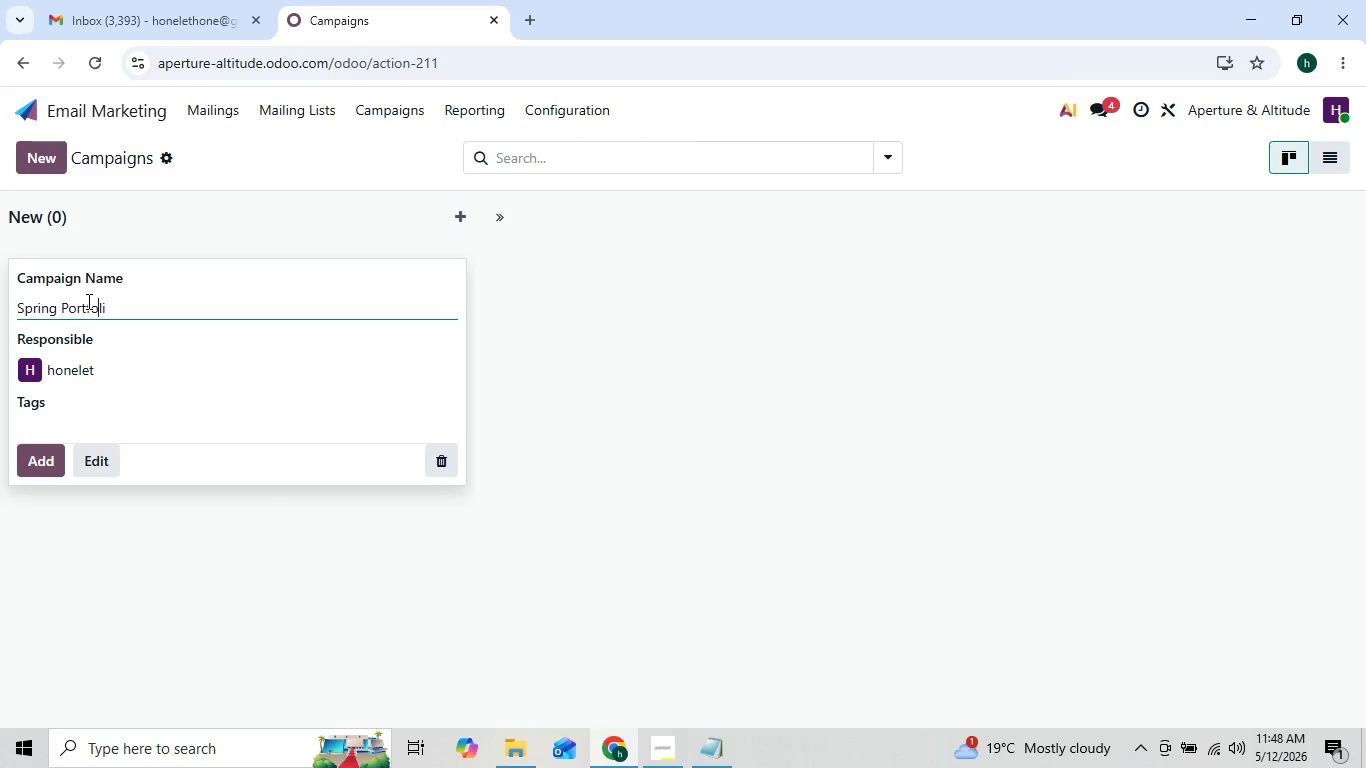 
key(ArrowLeft)
 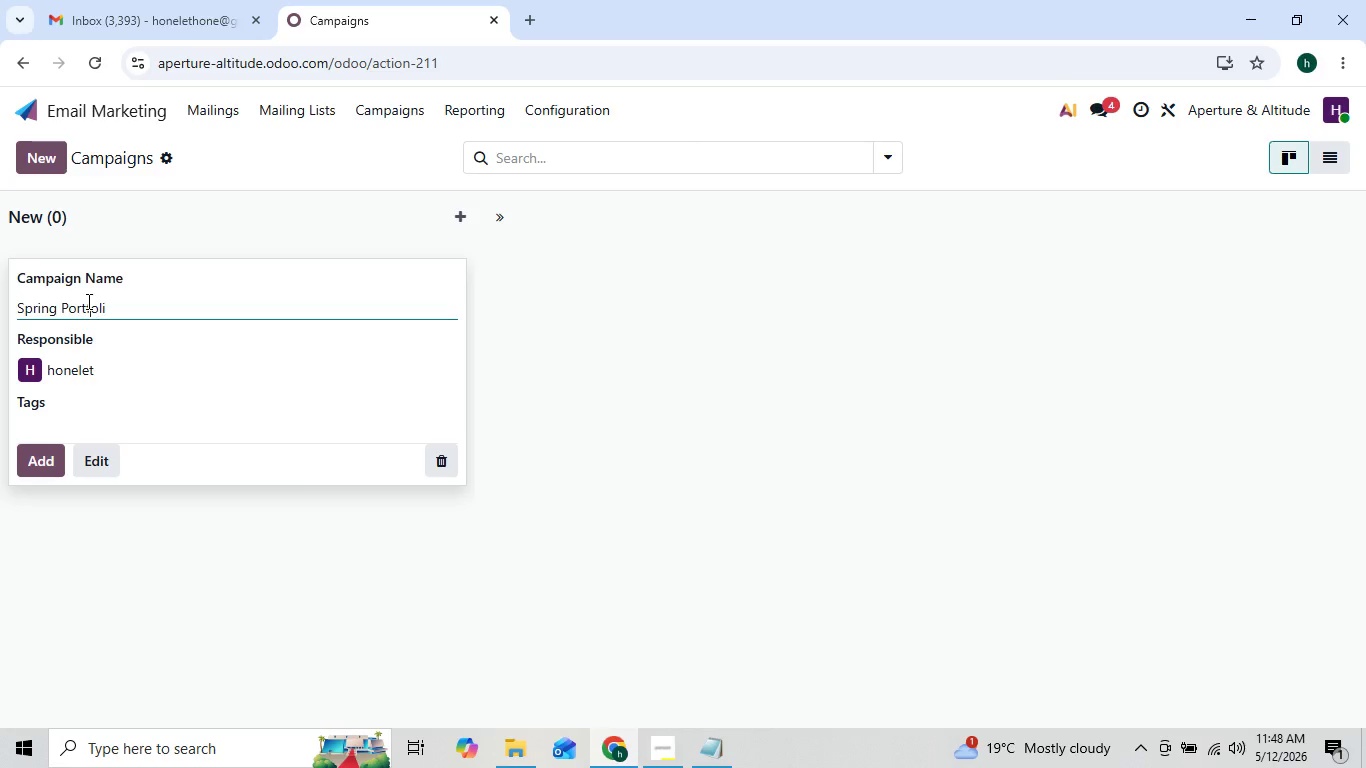 
key(ArrowLeft)
 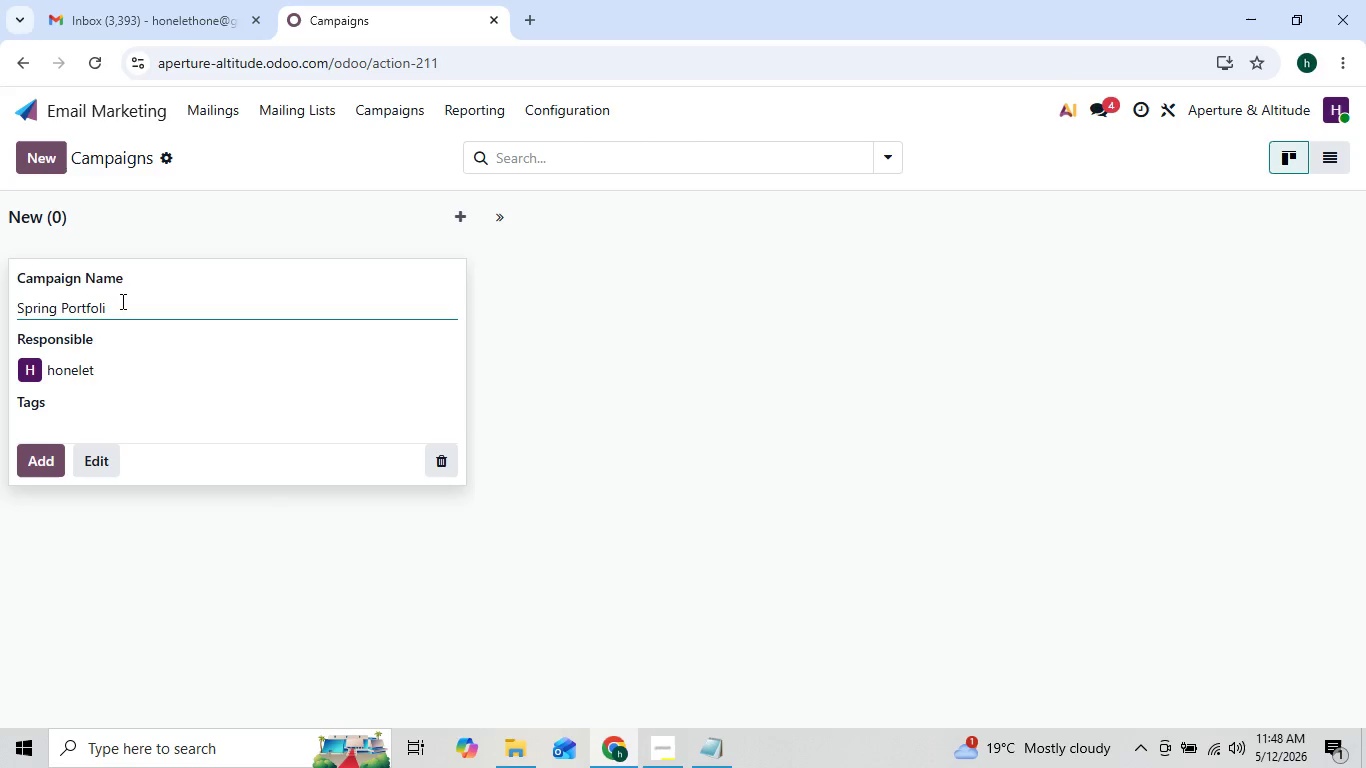 
key(ArrowRight)
 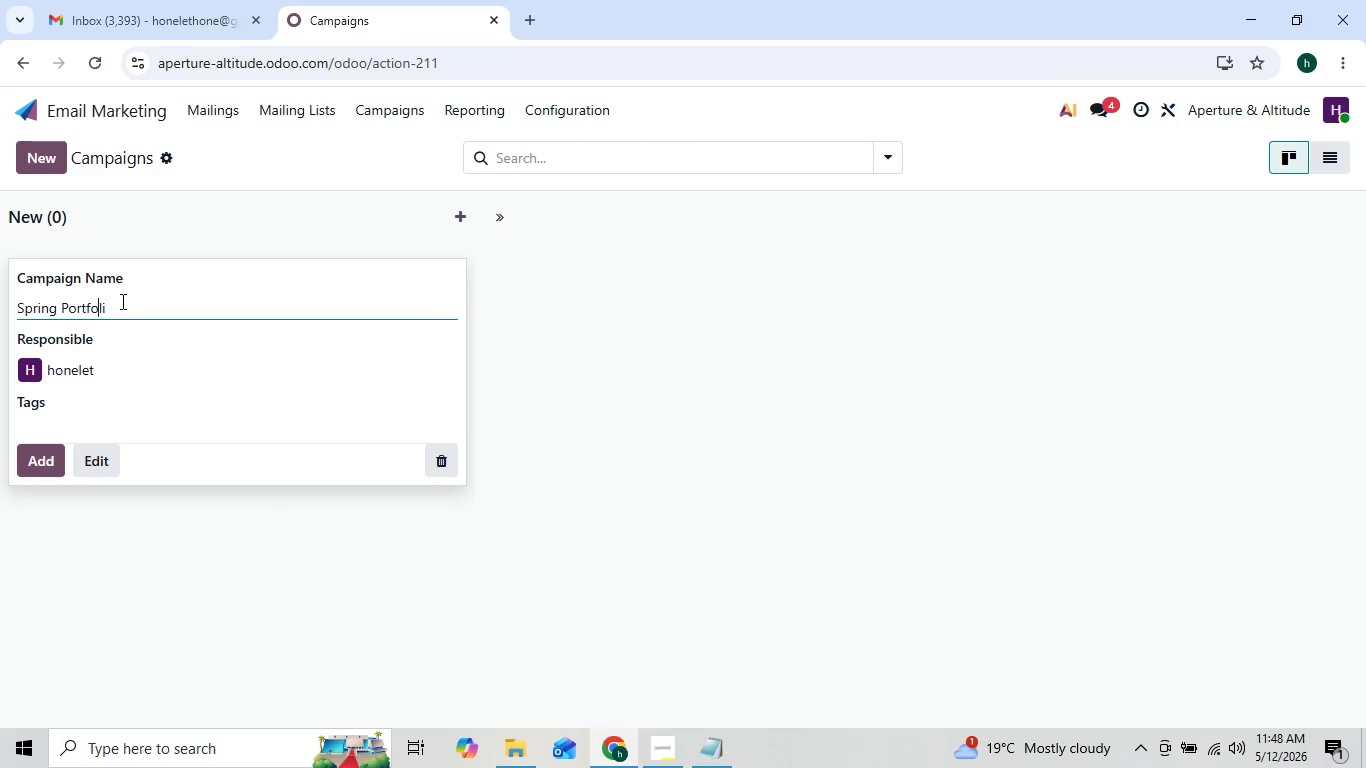 
key(ArrowRight)
 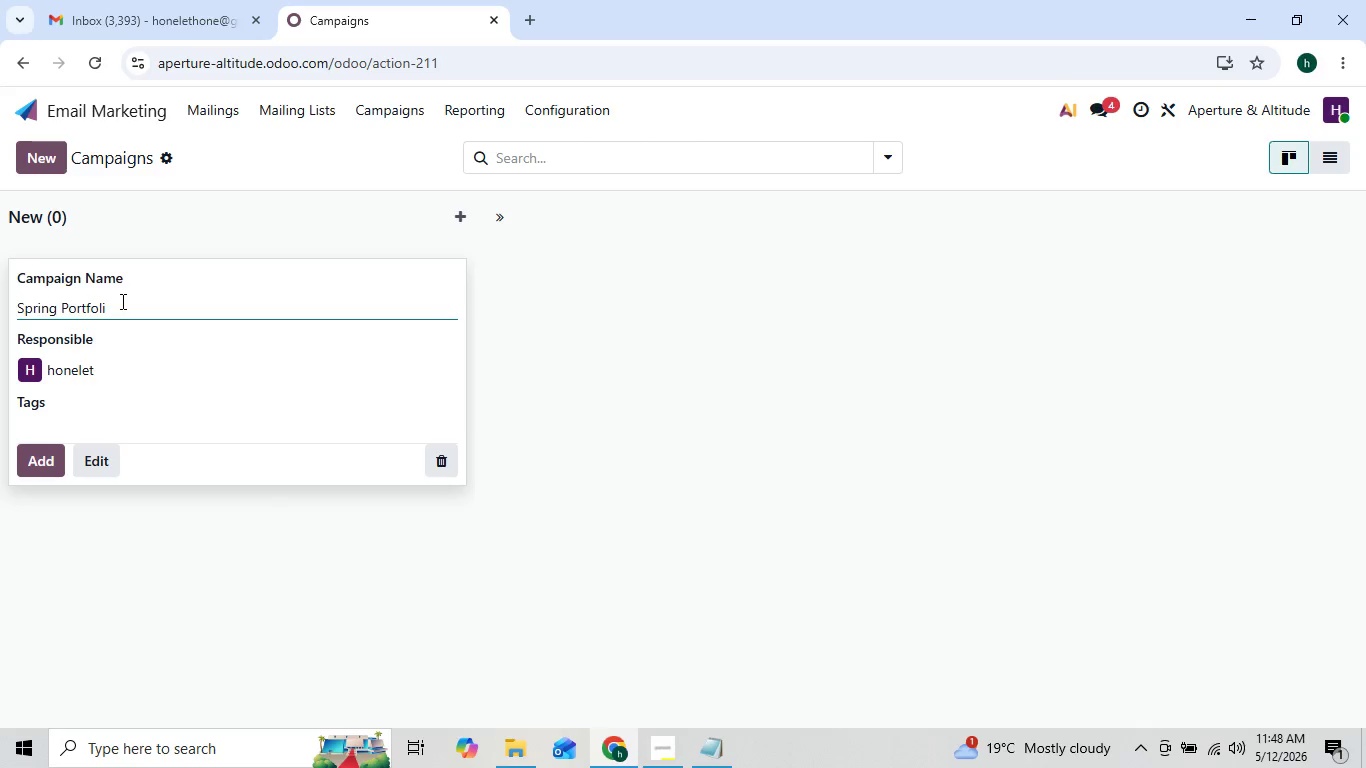 
key(ArrowRight)
 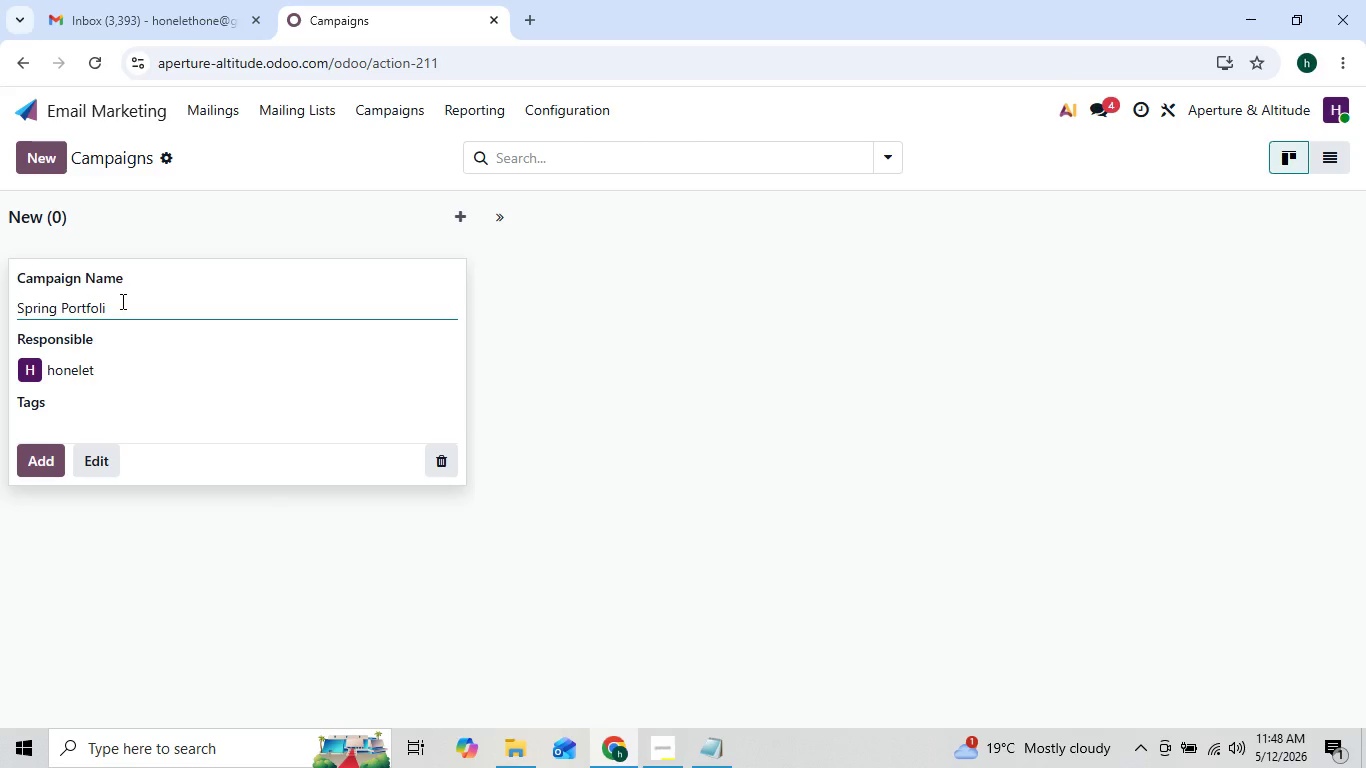 
type(o Re-Engagement 2026)
 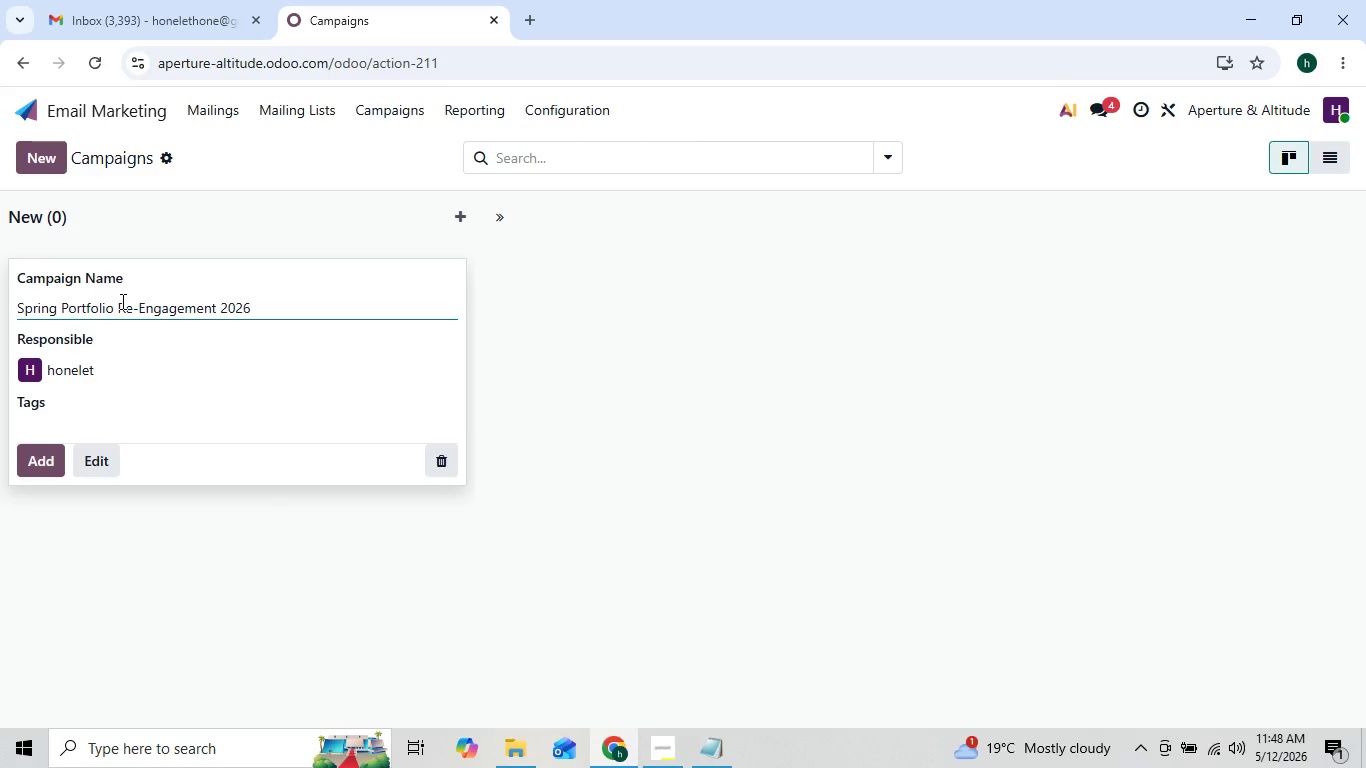 
left_click([28, 456])
 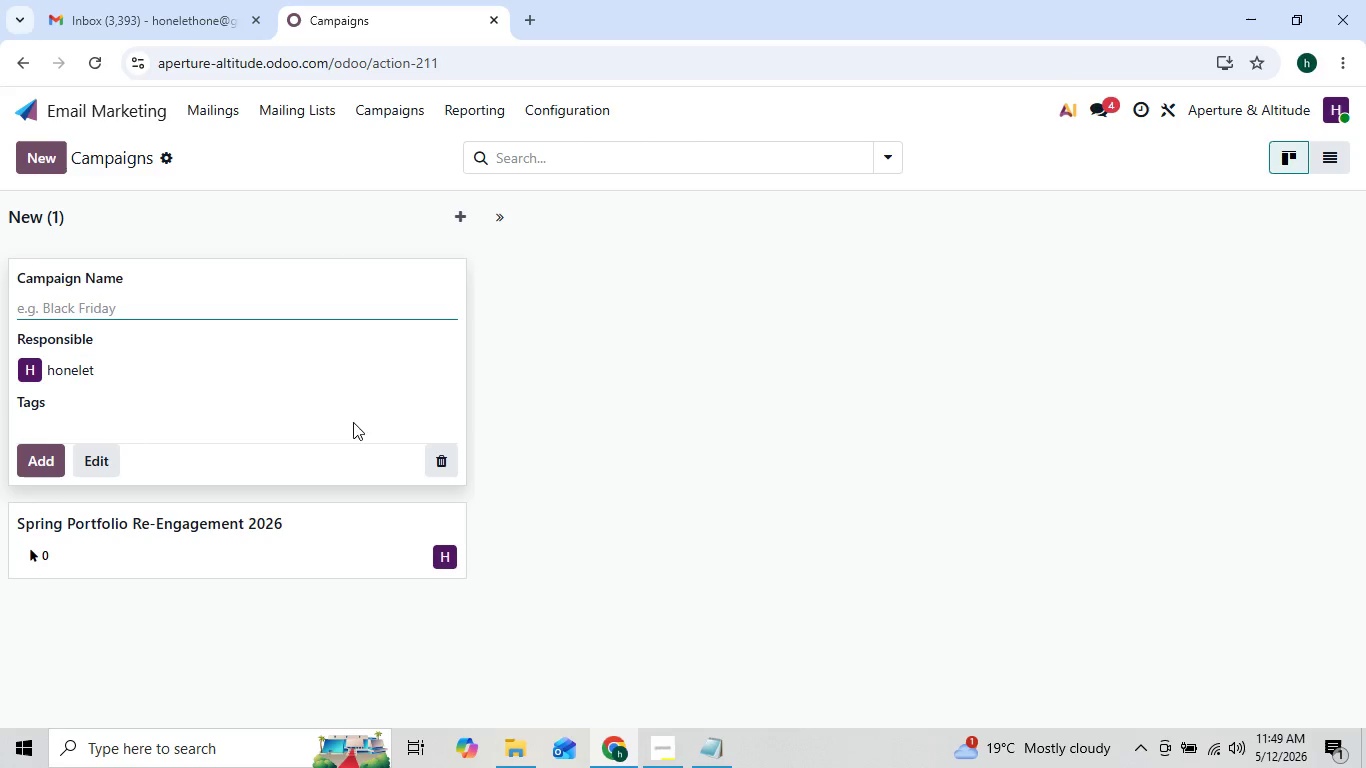 
left_click([339, 521])
 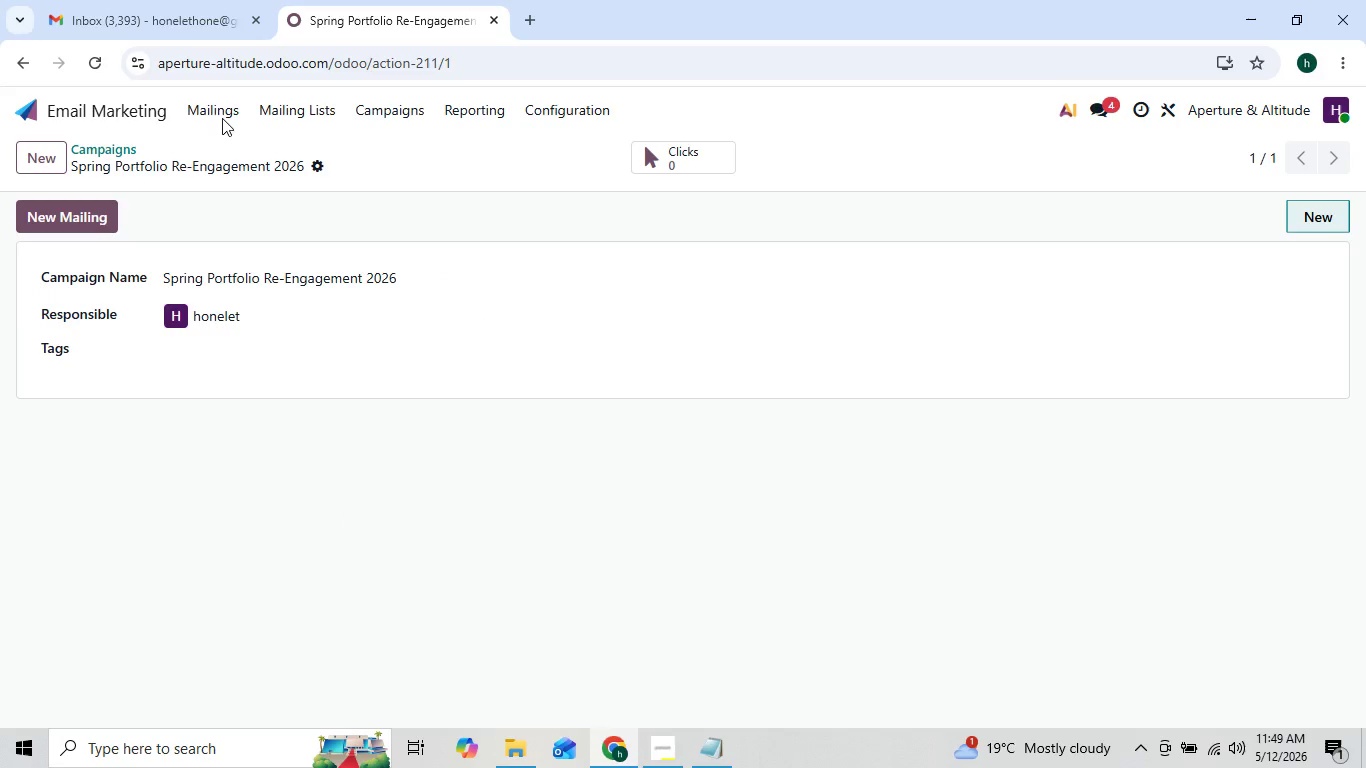 
left_click([209, 93])
 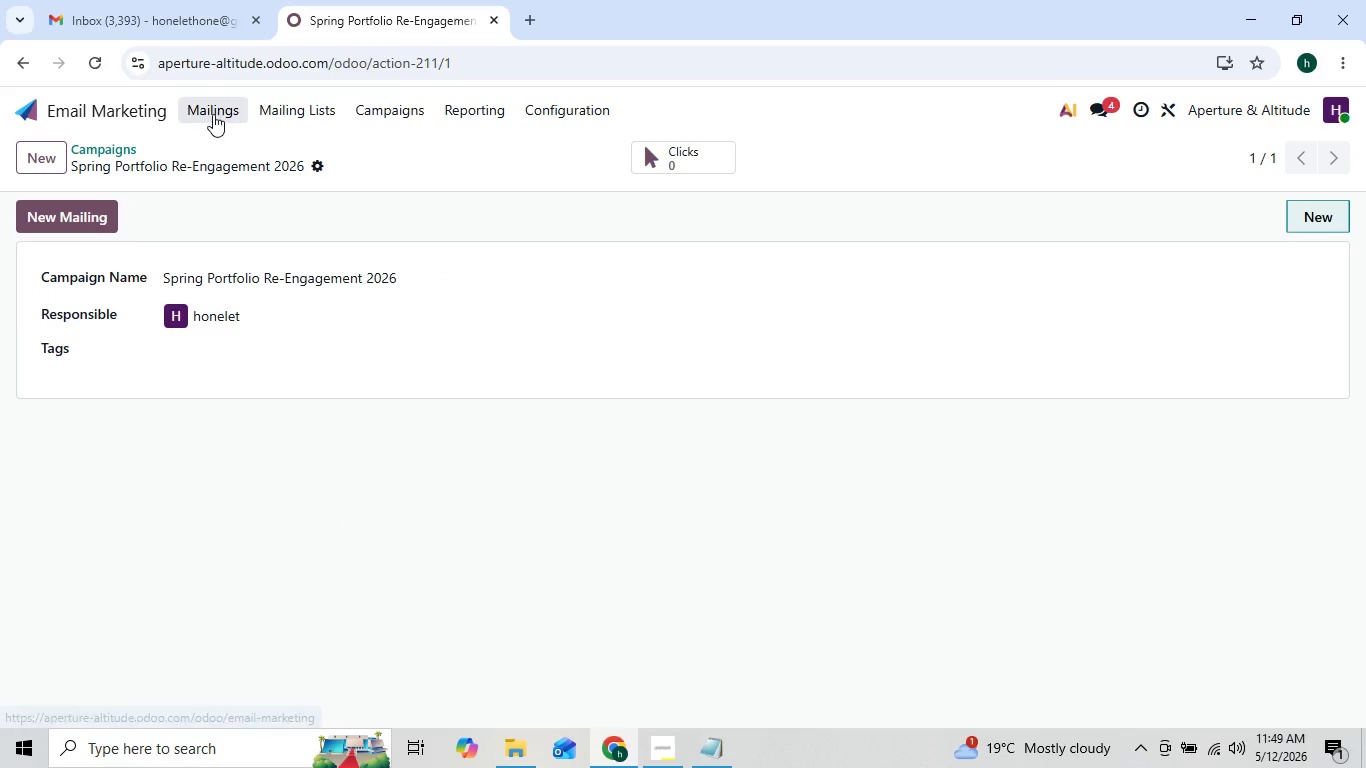 
left_click([213, 114])
 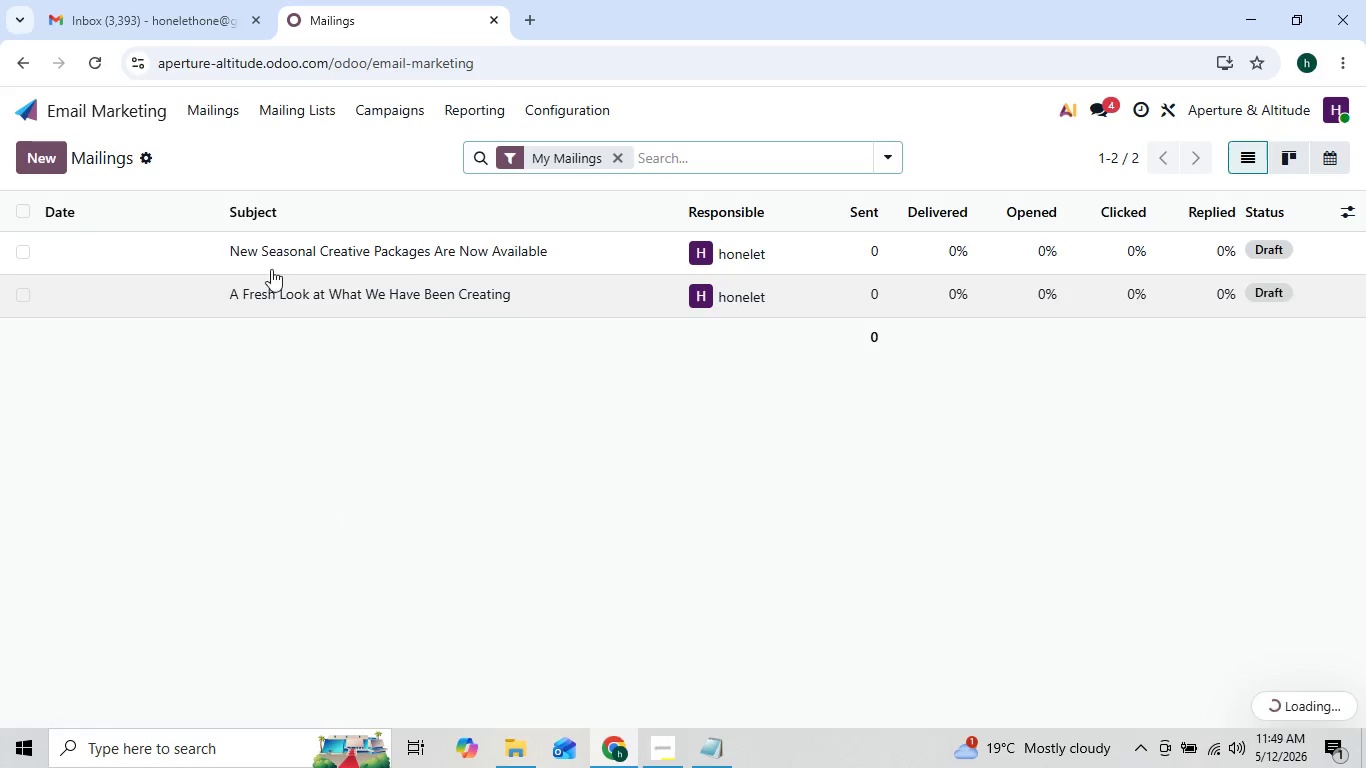 
left_click([269, 249])
 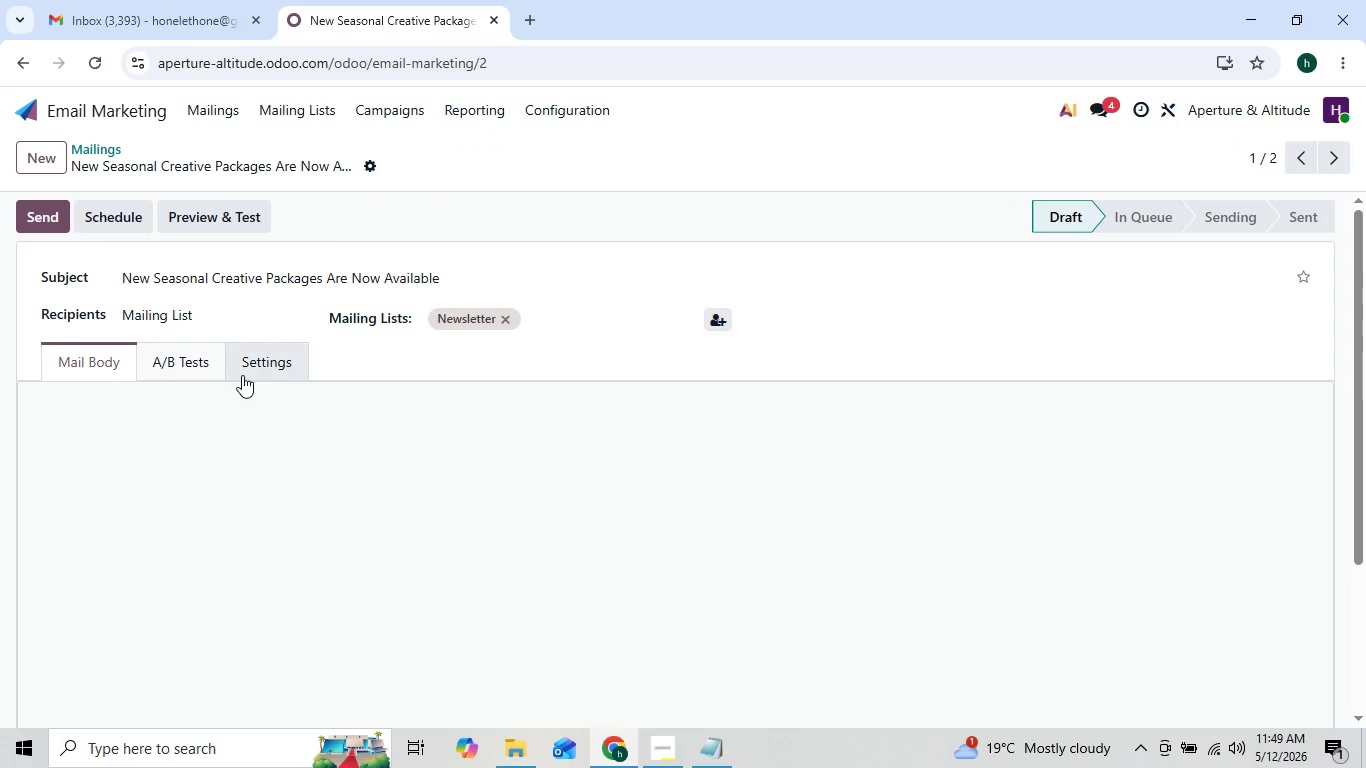 
left_click([256, 364])
 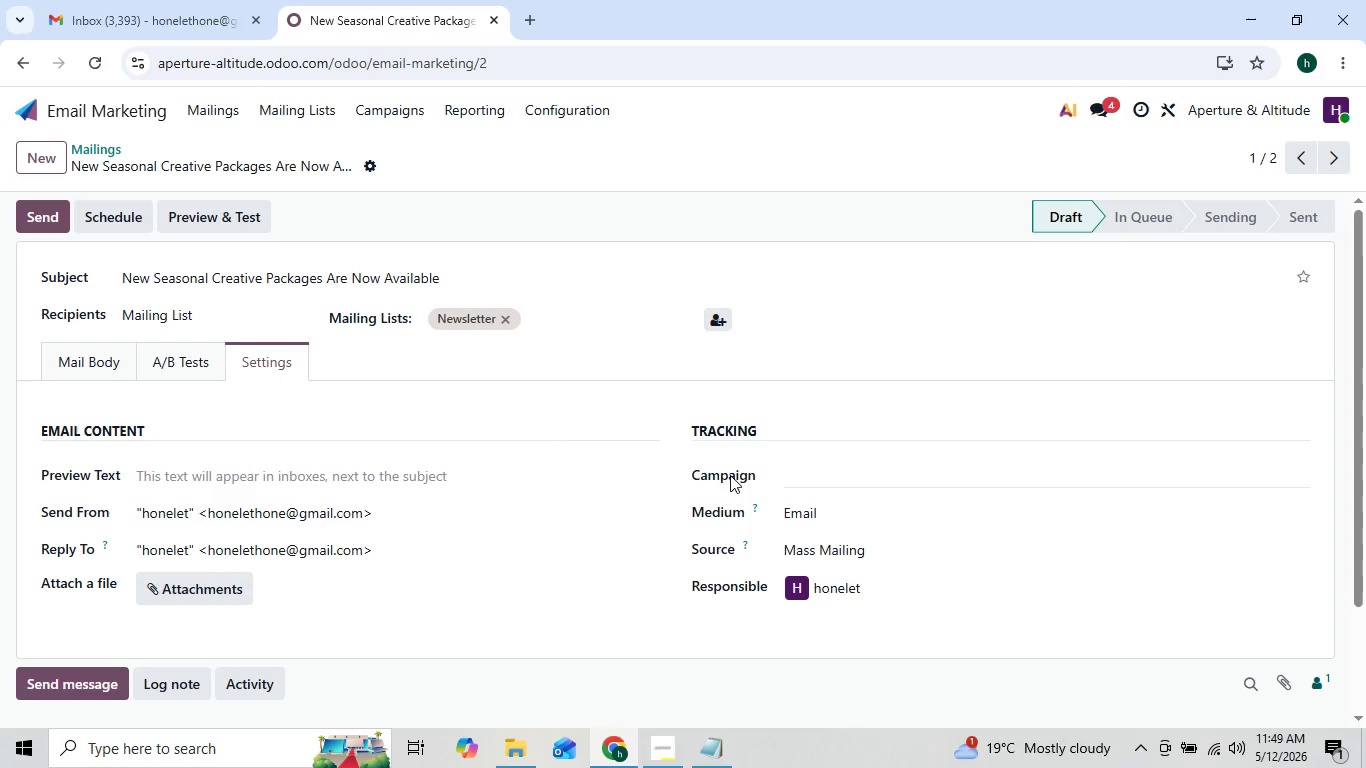 
left_click([767, 469])
 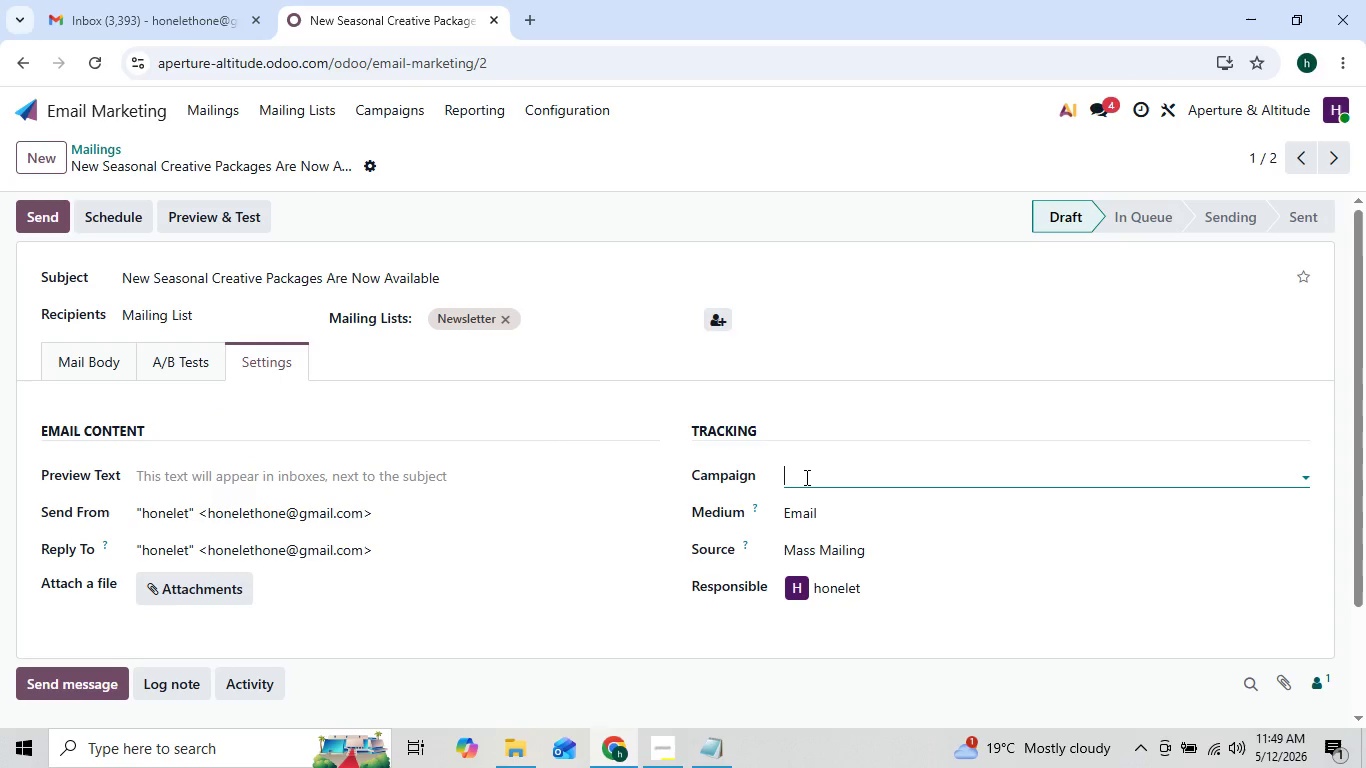 
left_click([805, 477])
 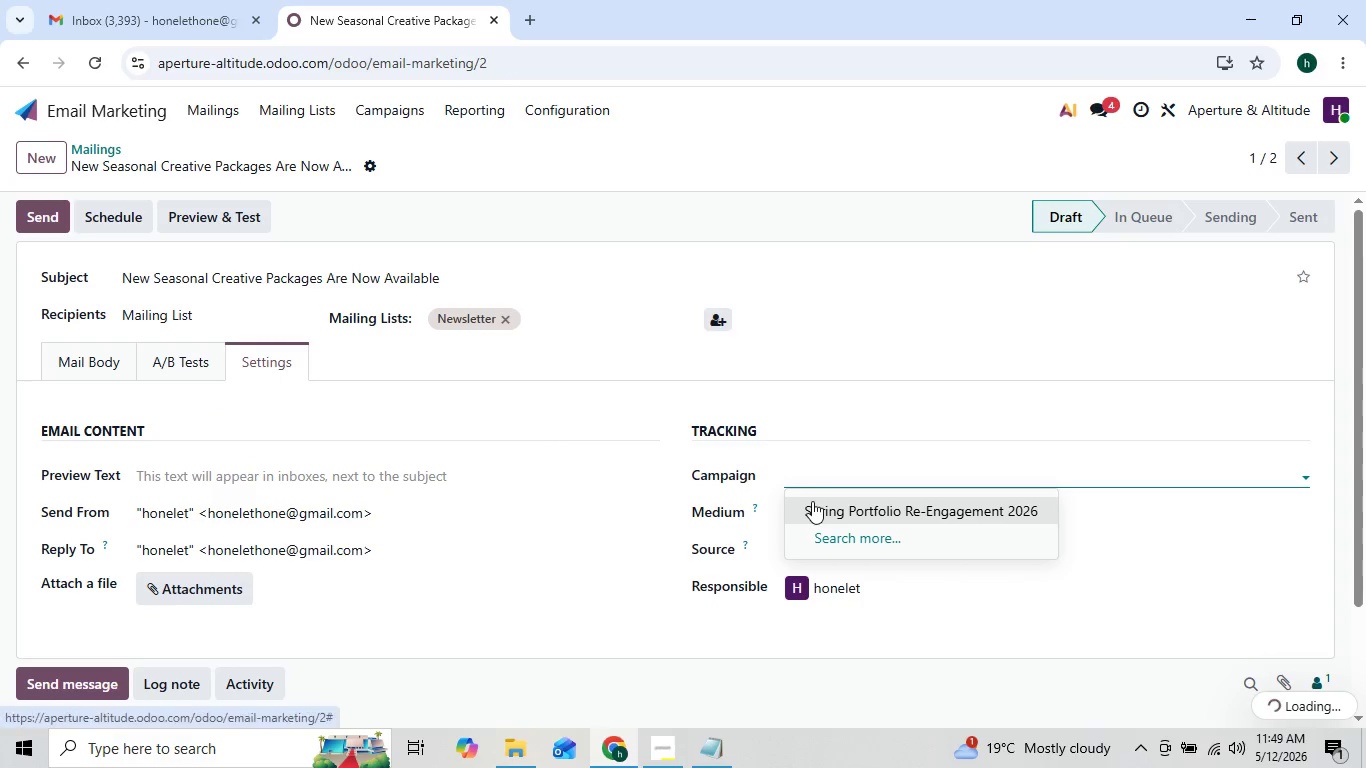 
left_click([812, 501])
 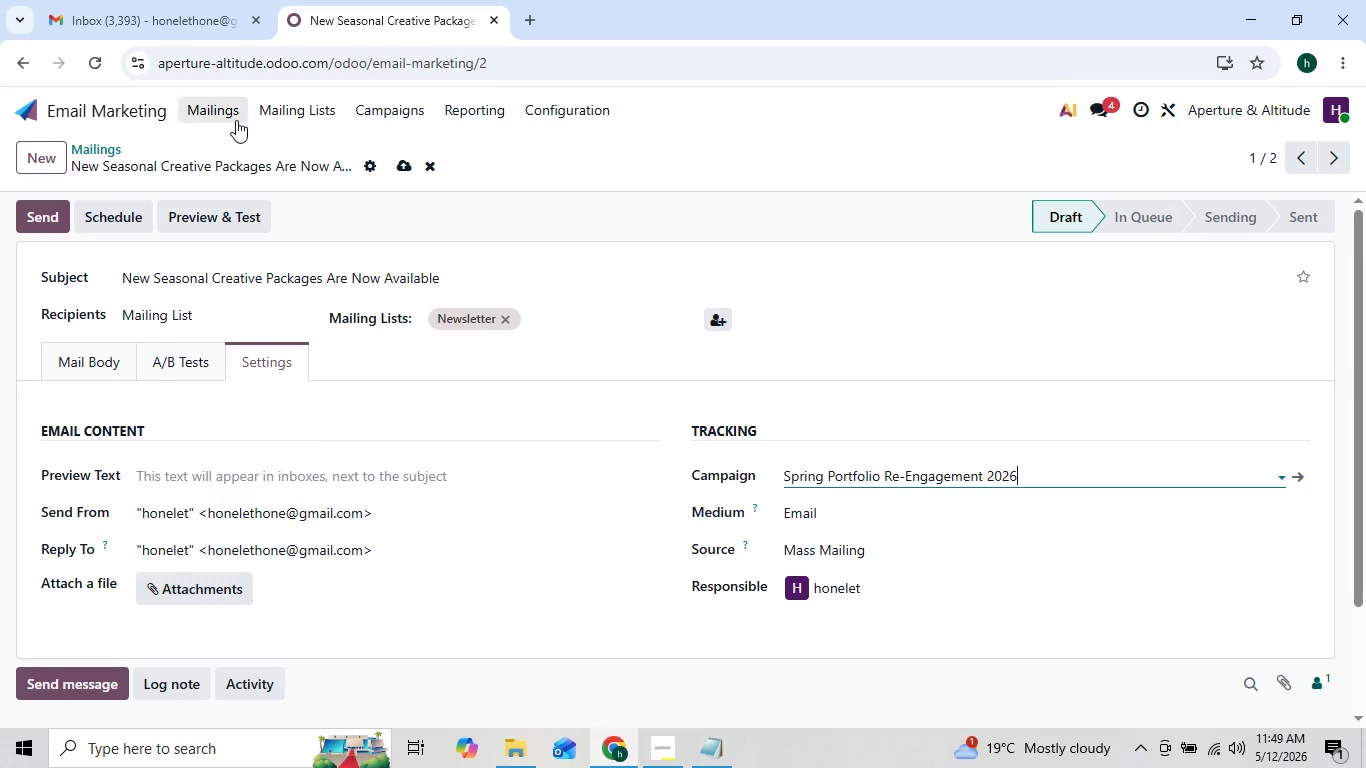 
left_click([229, 110])
 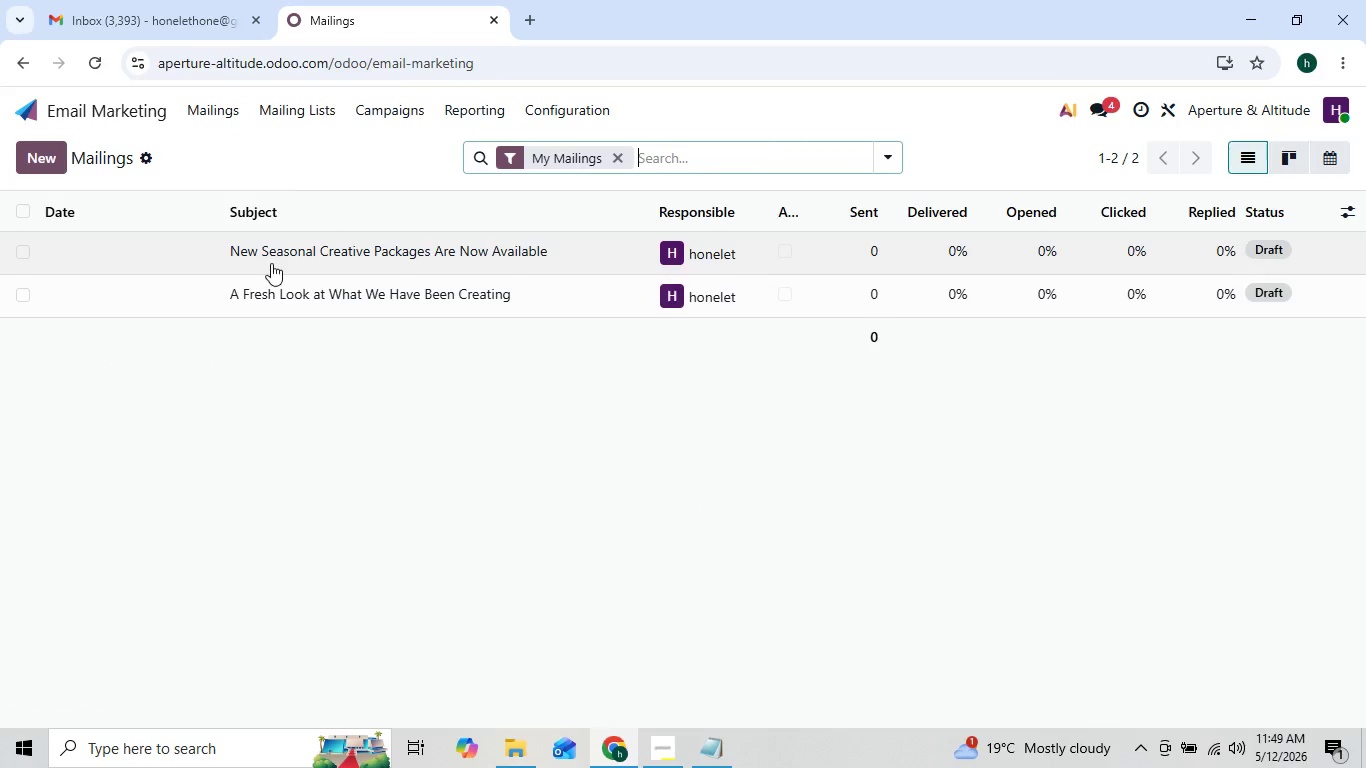 
left_click([259, 313])
 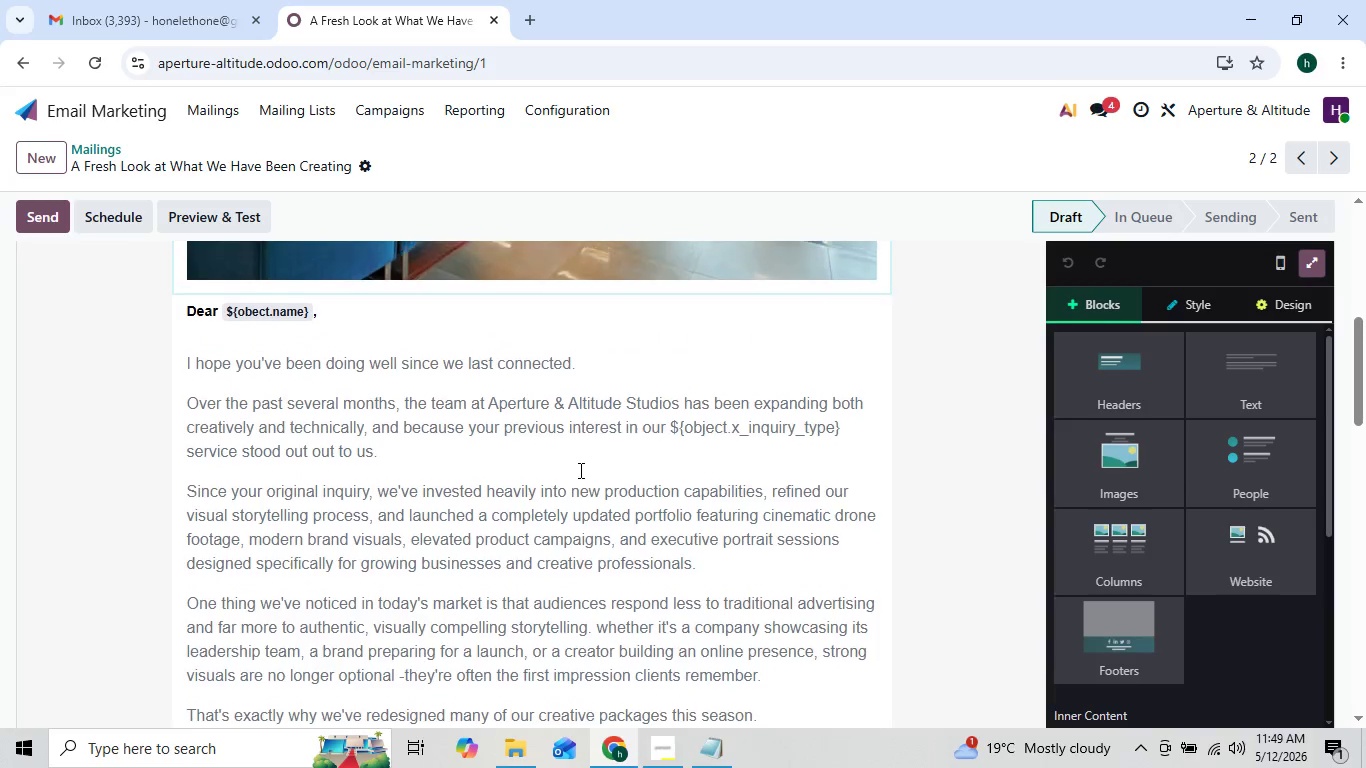 
wait(5.7)
 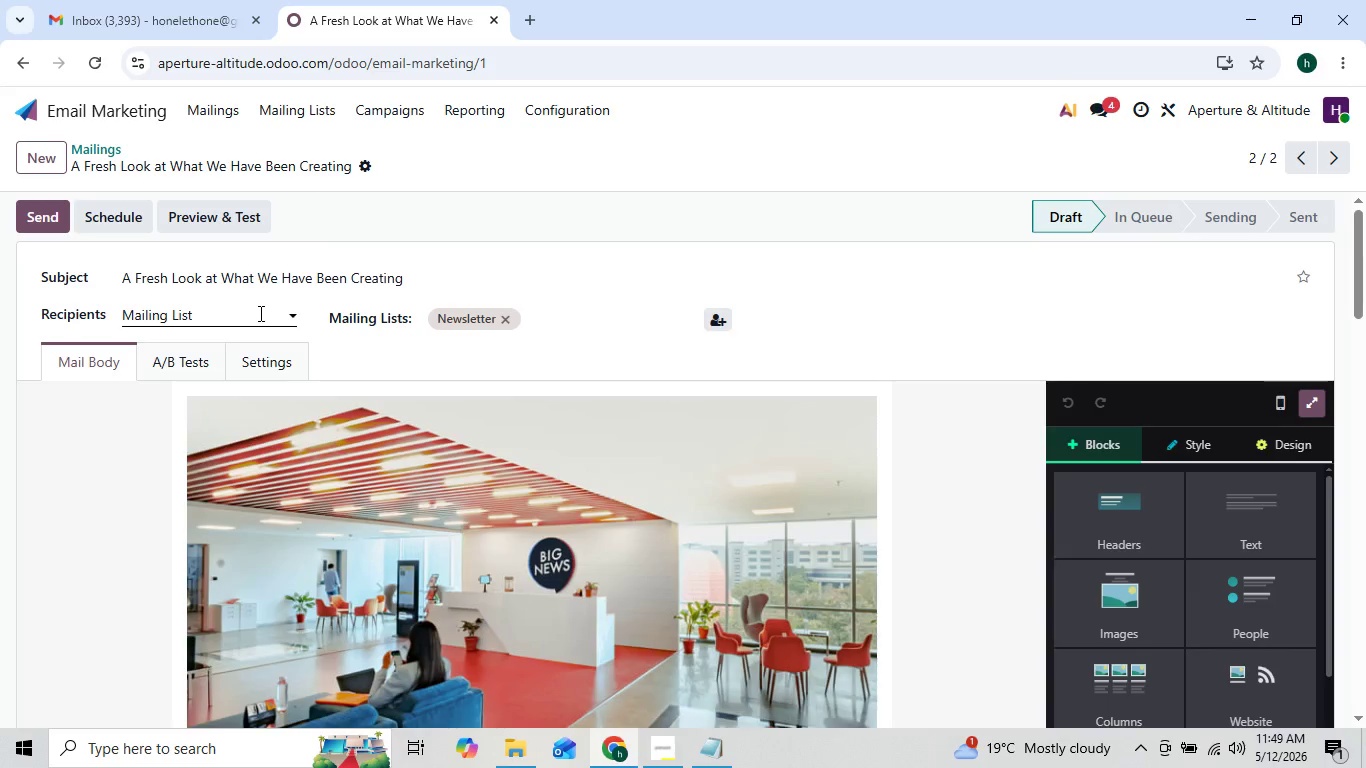 
left_click([293, 289])
 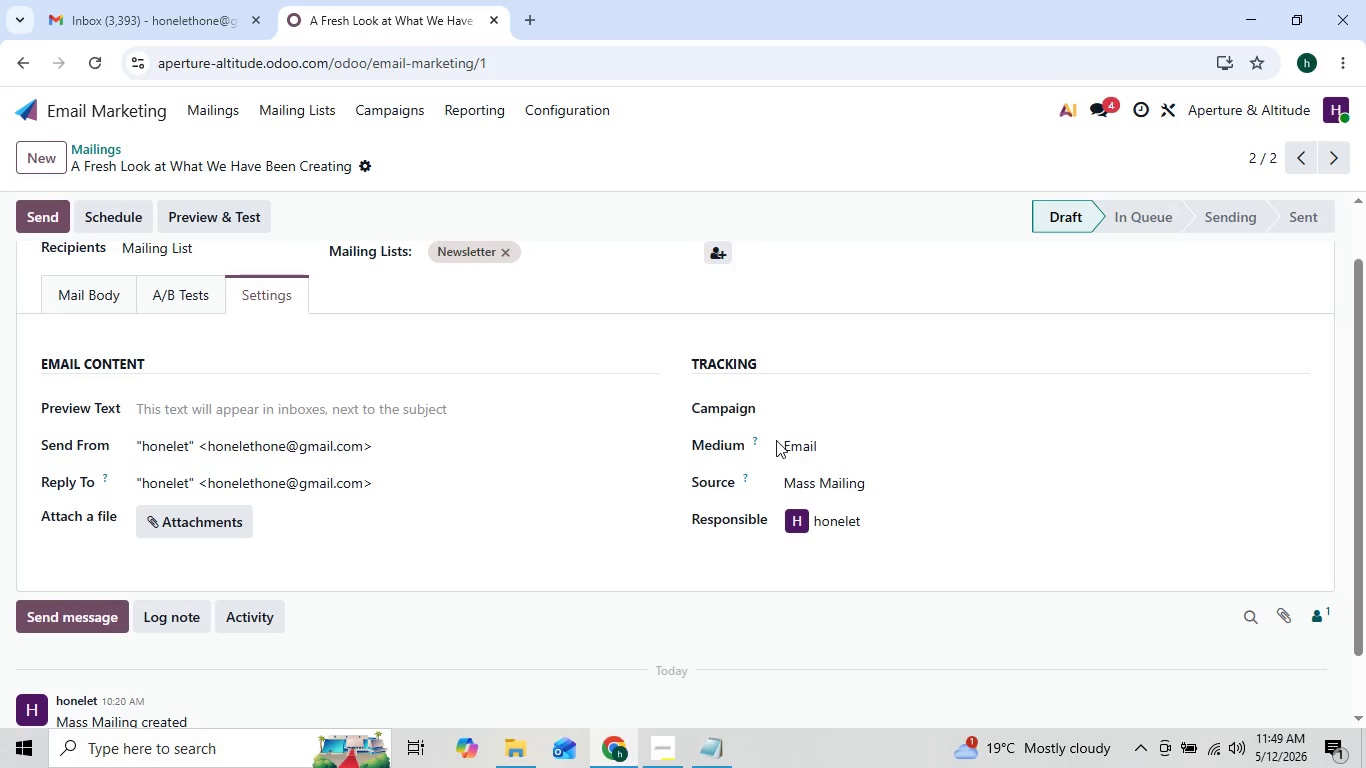 
left_click([805, 415])
 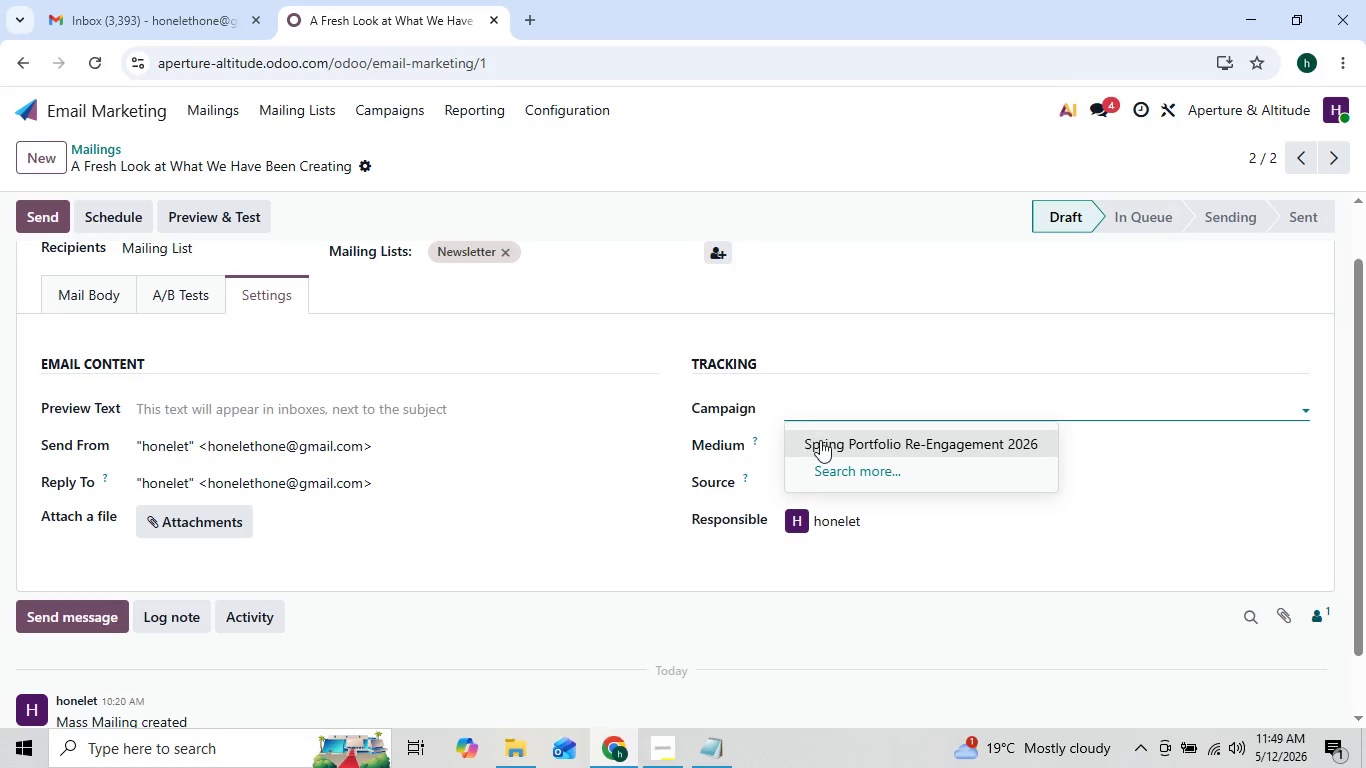 
left_click([820, 440])
 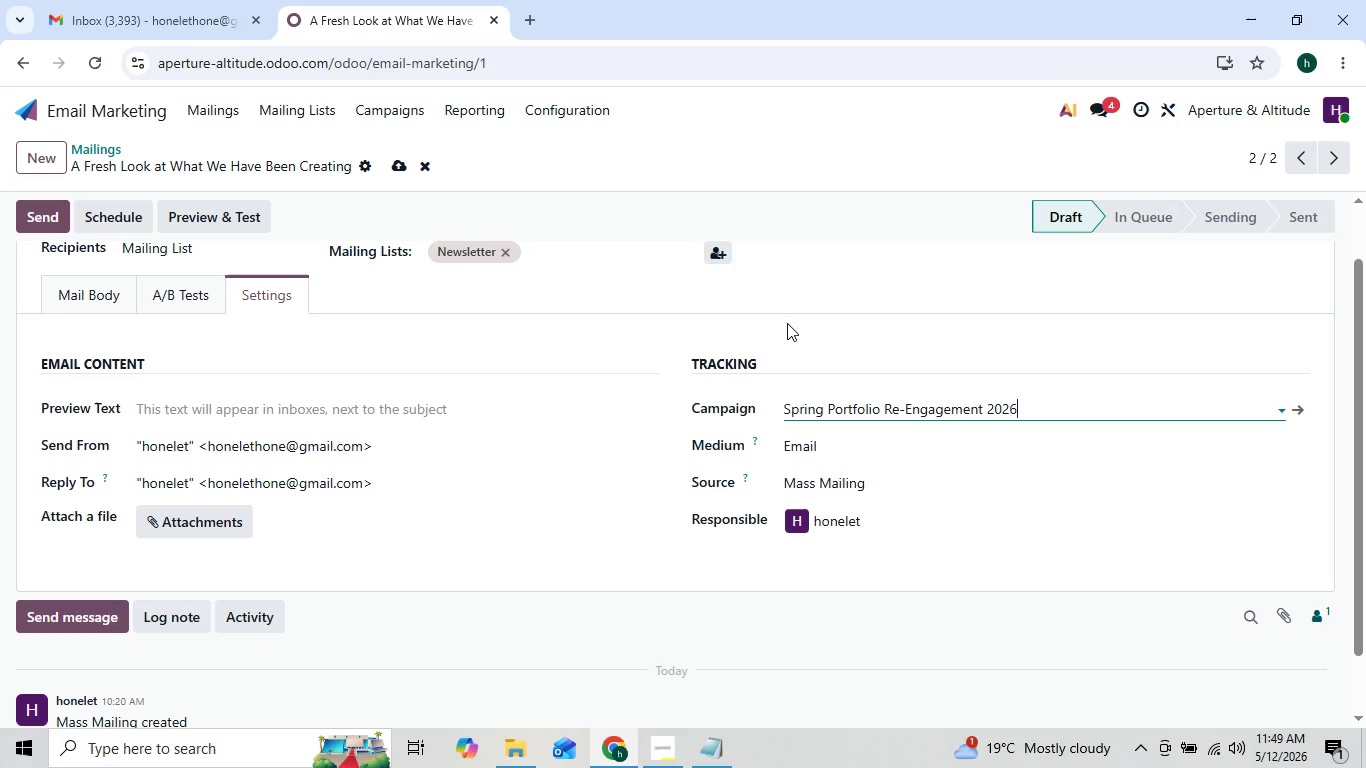 
left_click([787, 323])
 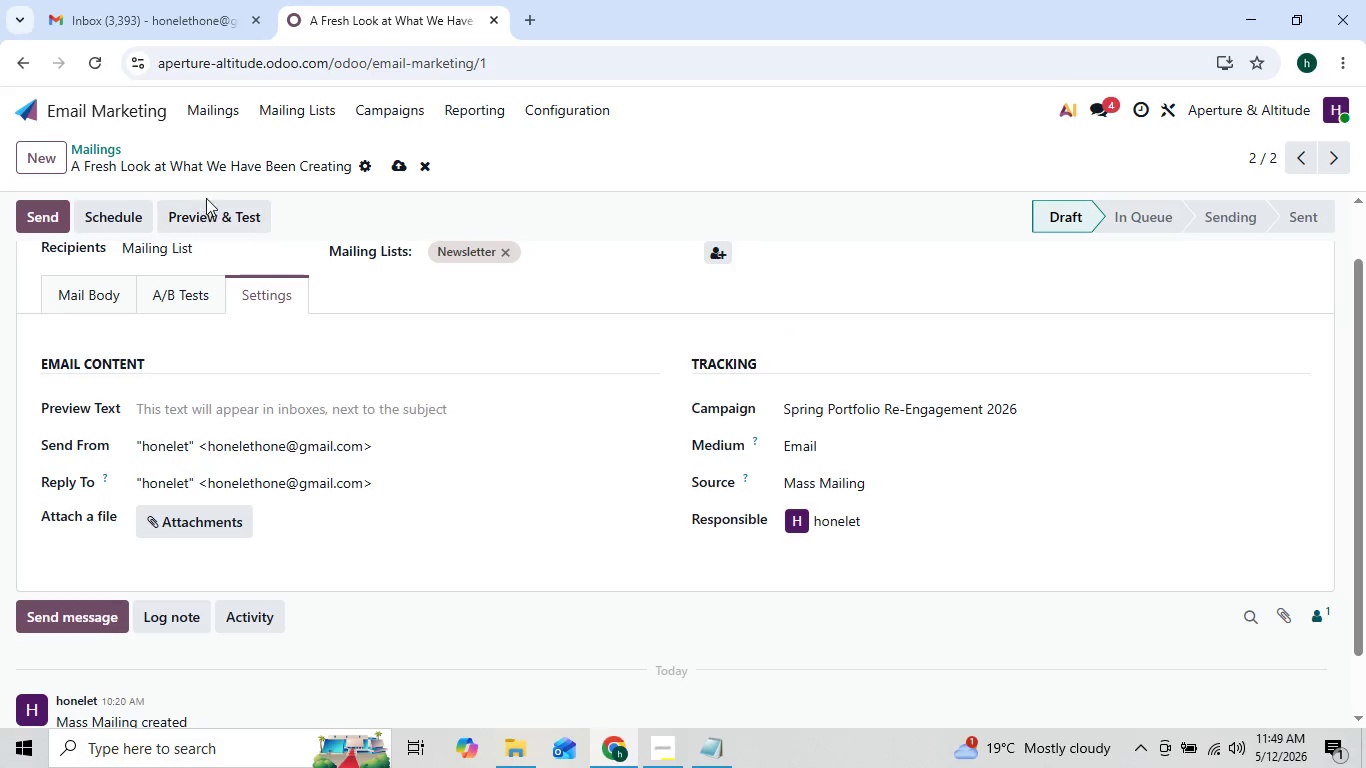 
wait(6.12)
 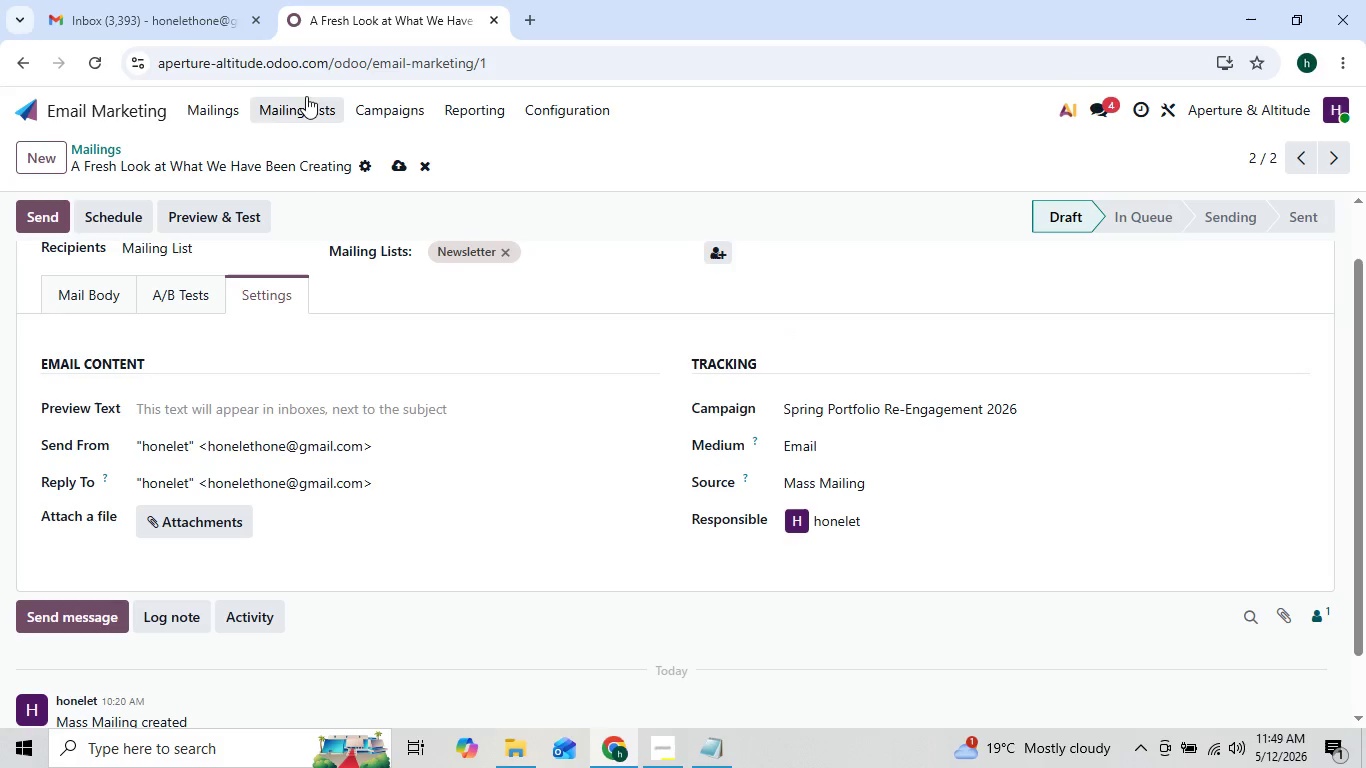 
left_click([84, 296])
 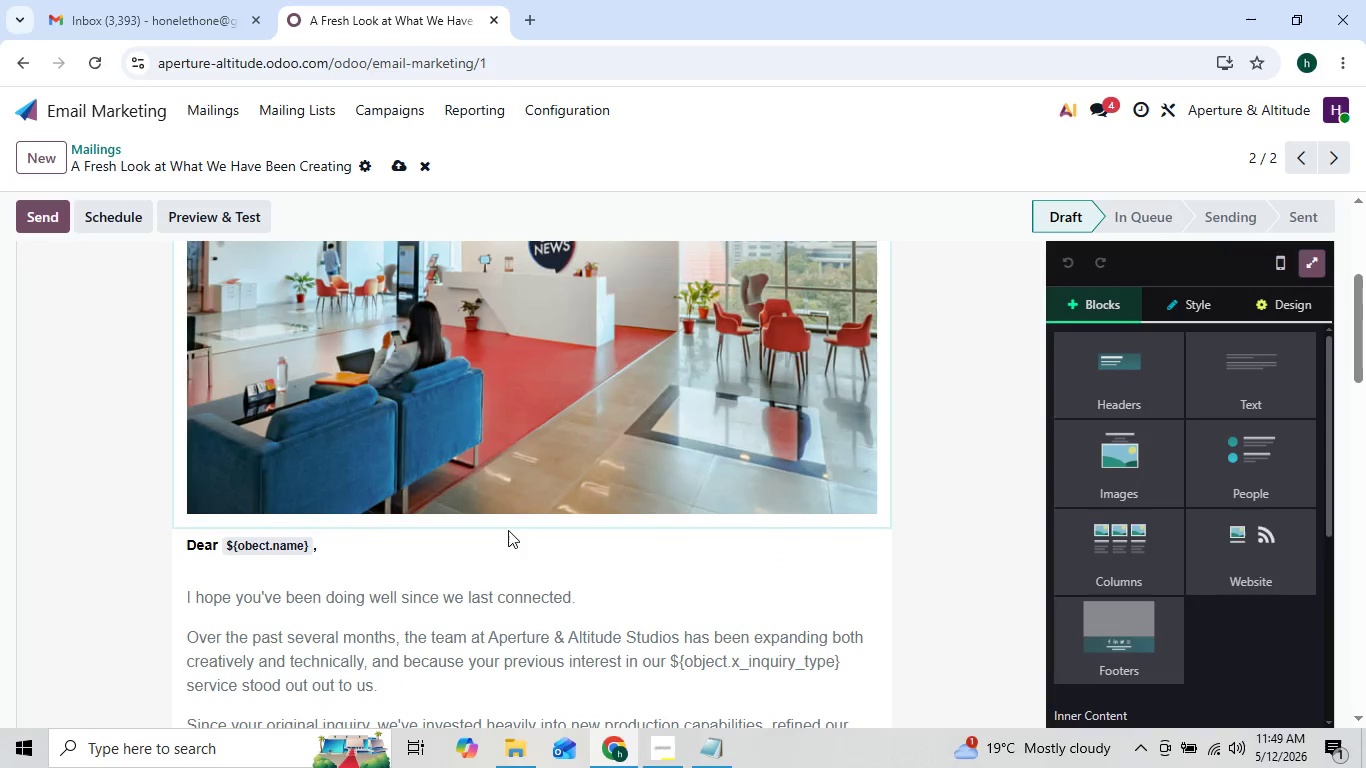 
double_click([509, 440])
 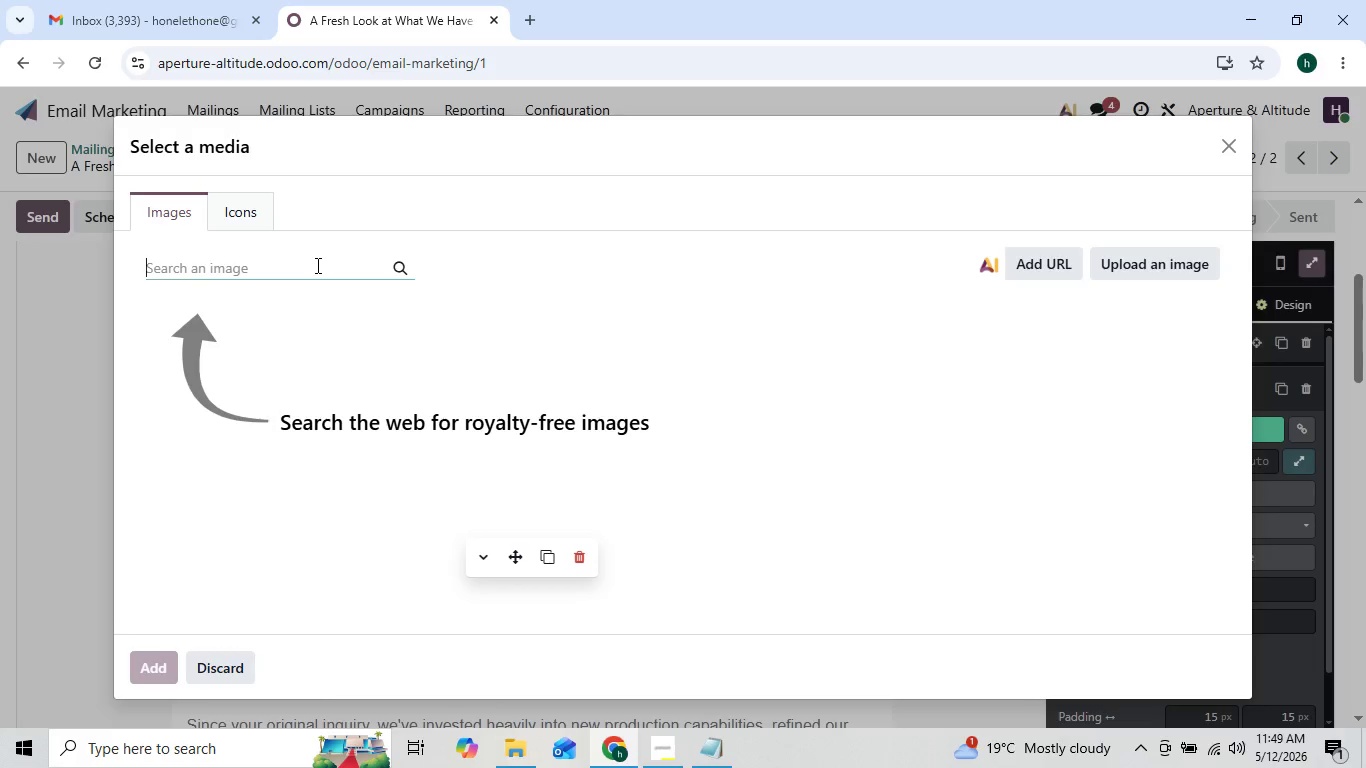 
wait(5.12)
 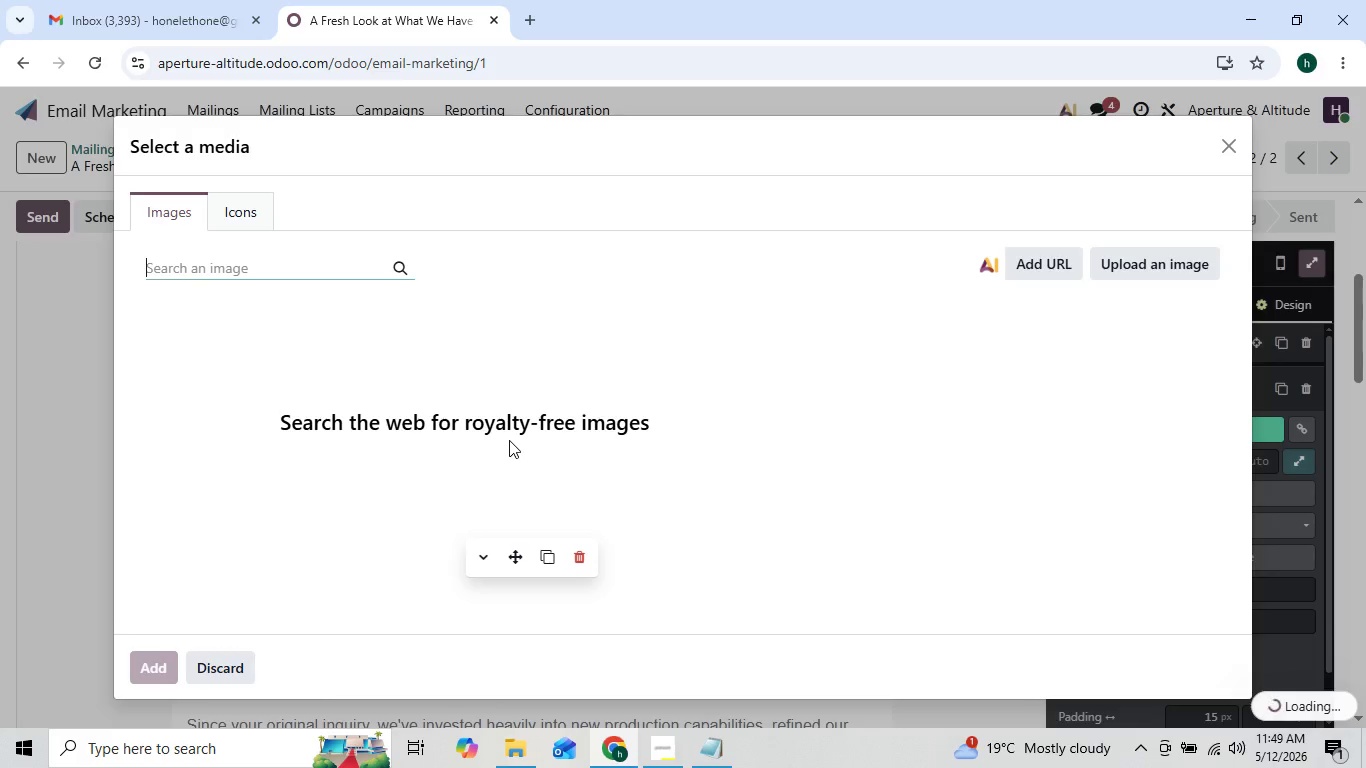 
type(as)
 